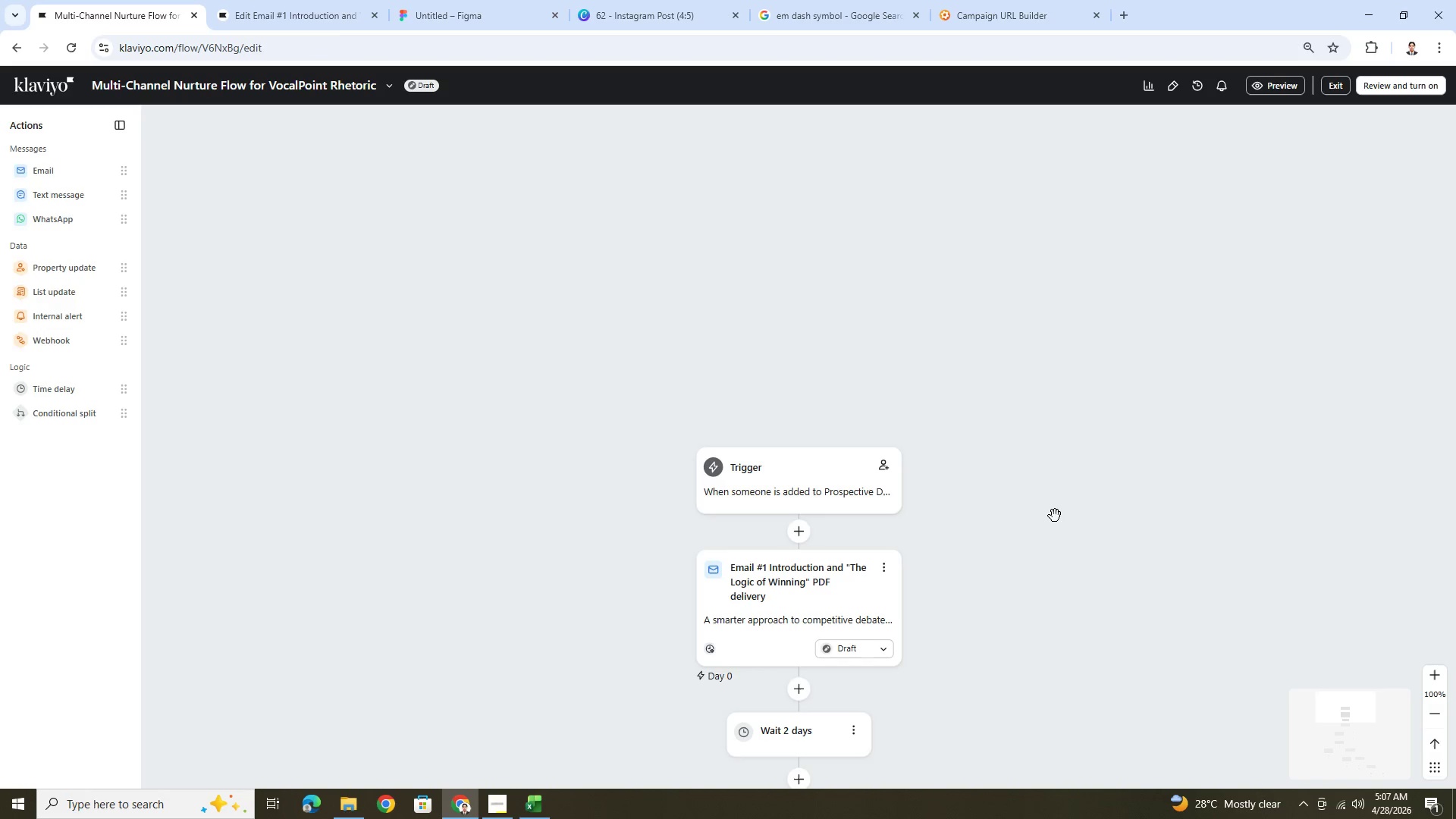 
scroll: coordinate [1177, 578], scroll_direction: down, amount: 4.0
 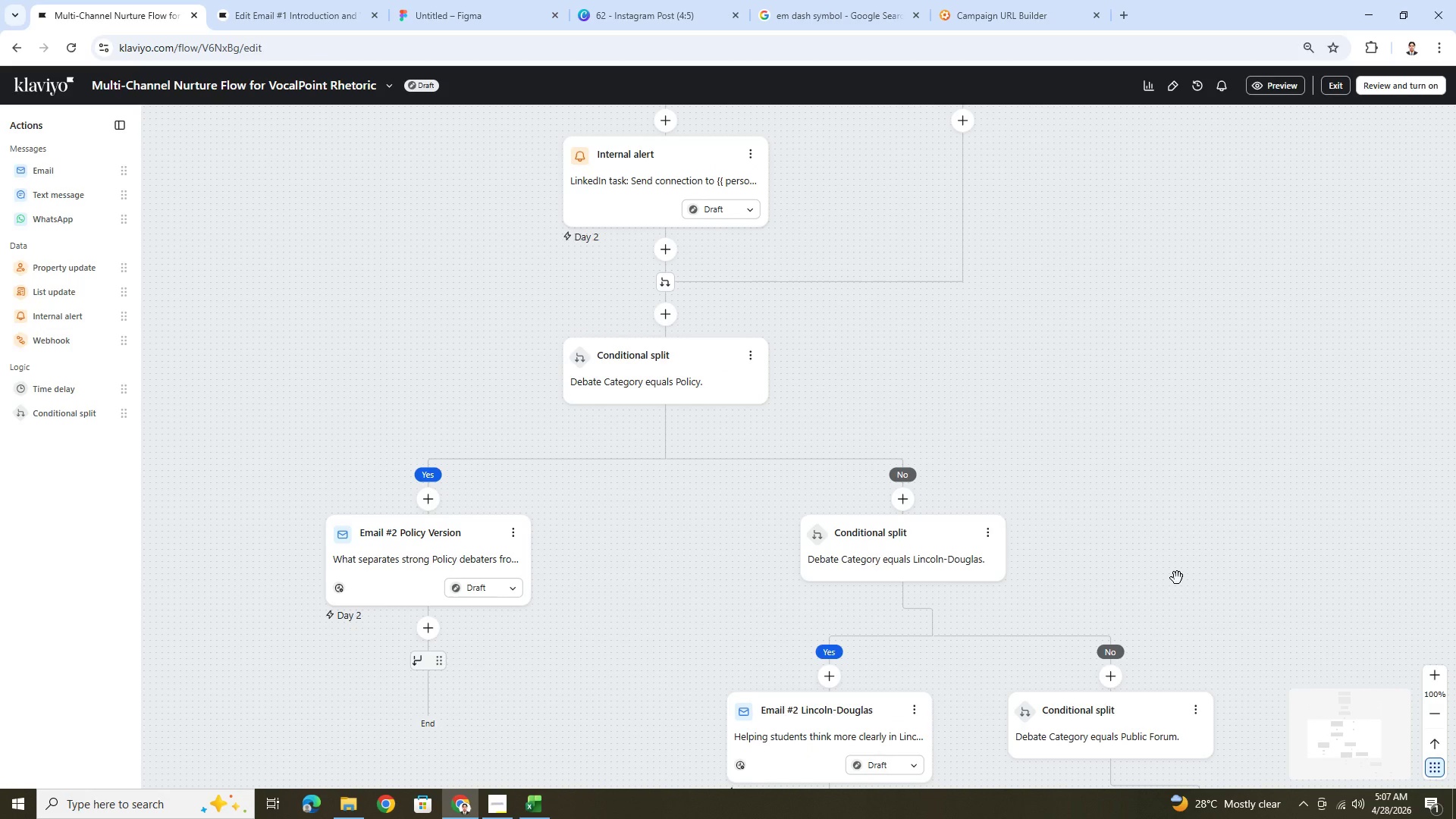 
left_click_drag(start_coordinate=[1188, 551], to_coordinate=[956, 450])
 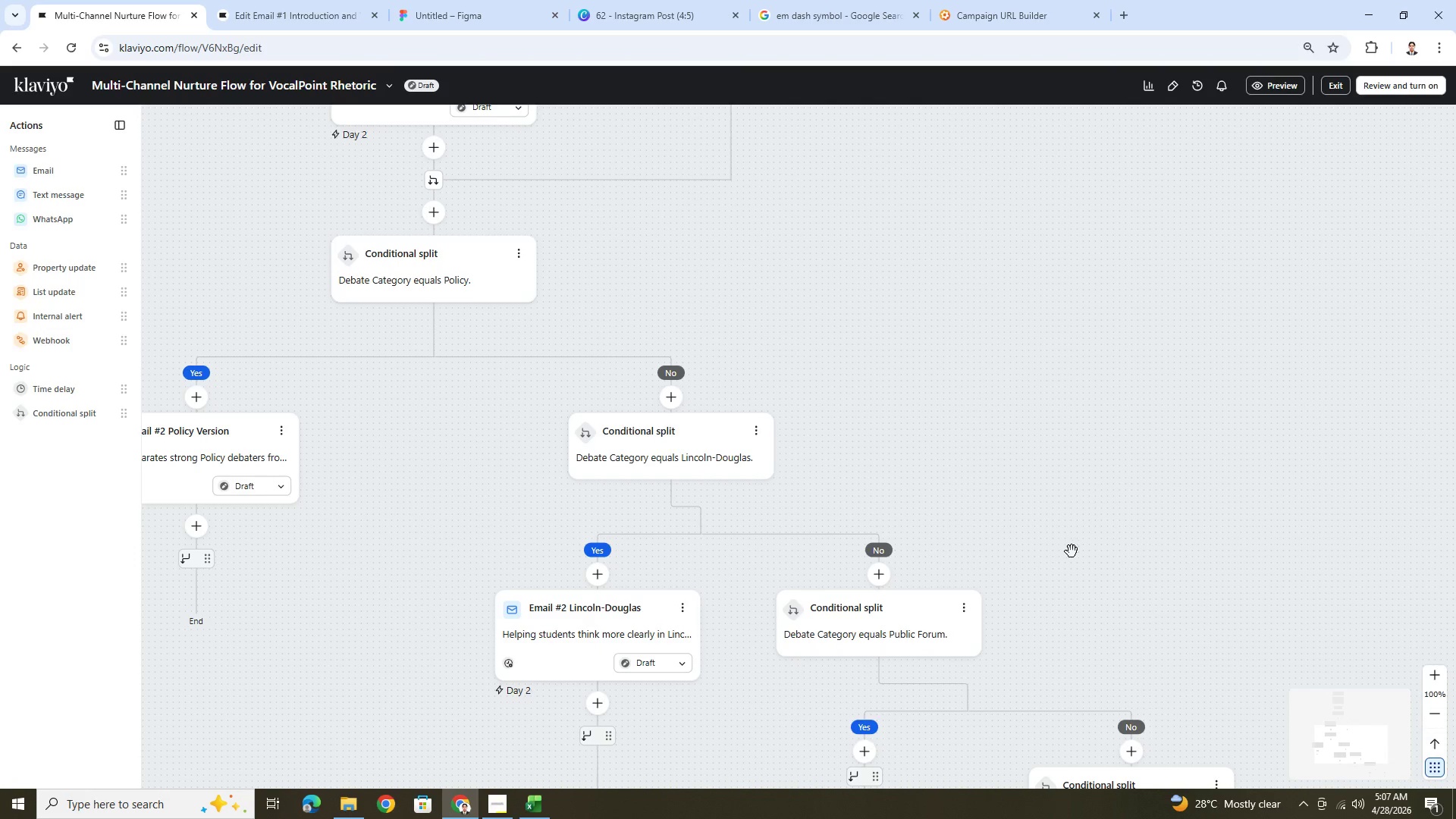 
scroll: coordinate [1072, 551], scroll_direction: down, amount: 4.0
 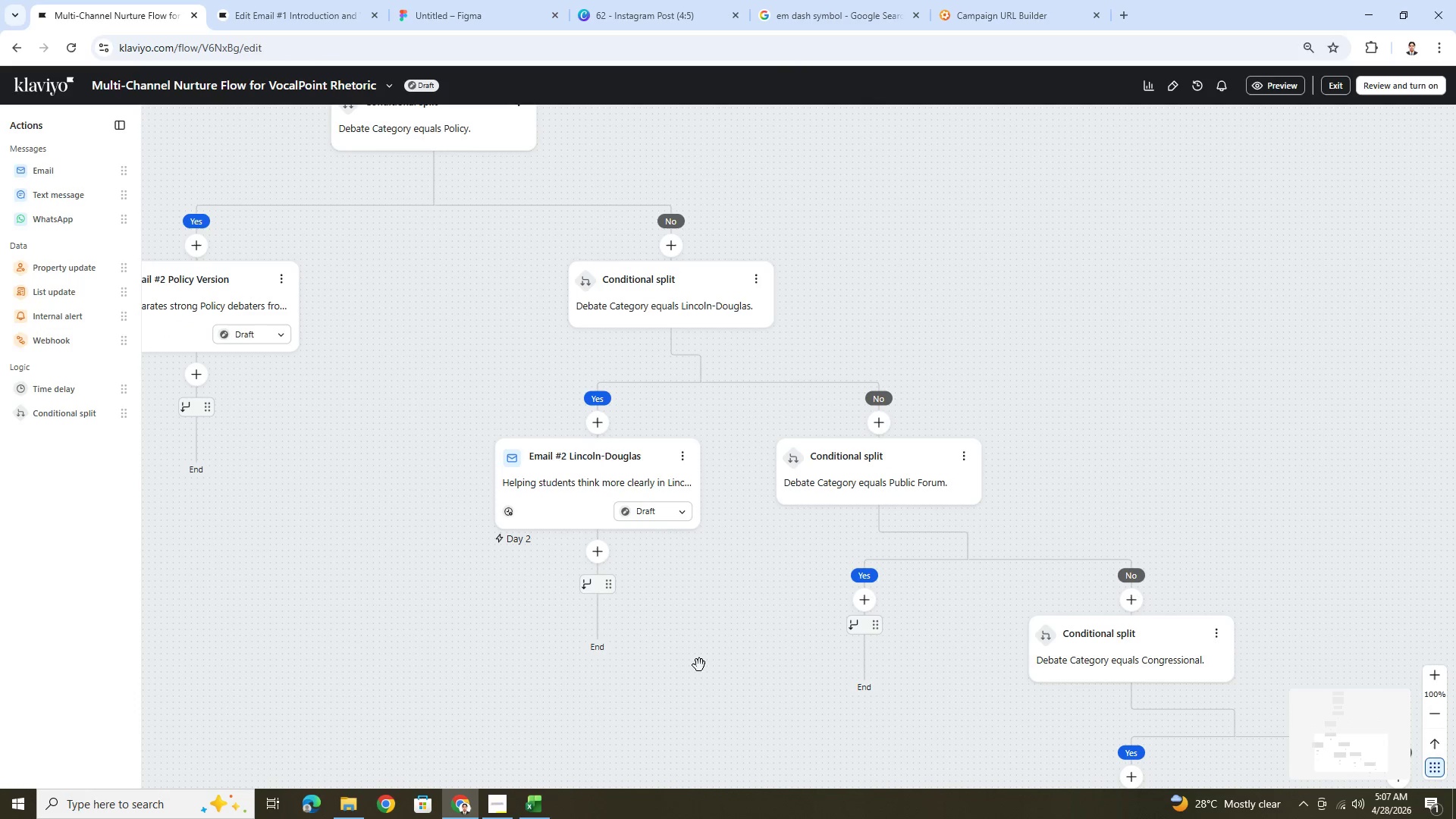 
left_click_drag(start_coordinate=[692, 662], to_coordinate=[1005, 641])
 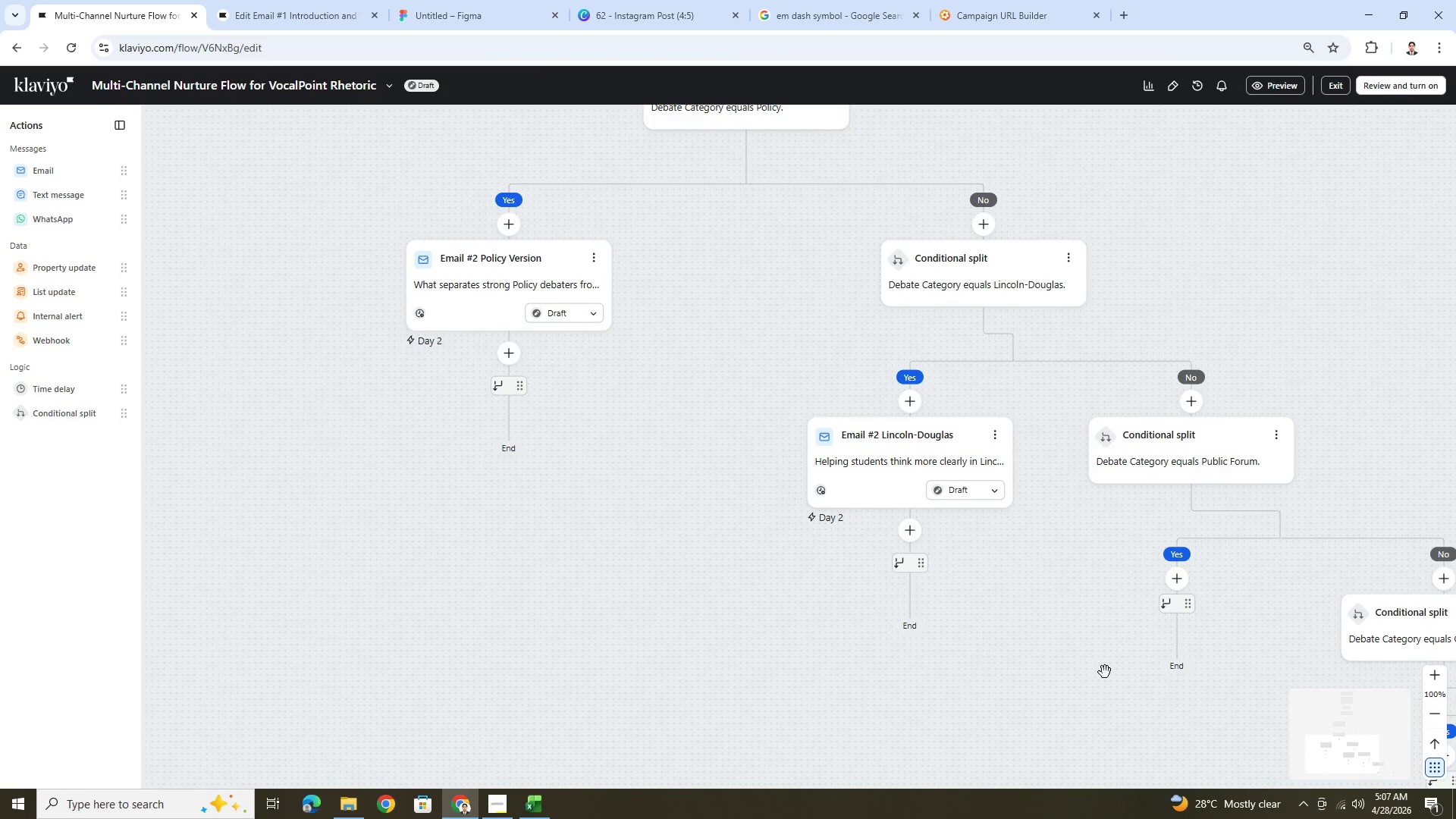 
left_click_drag(start_coordinate=[1105, 673], to_coordinate=[911, 591])
 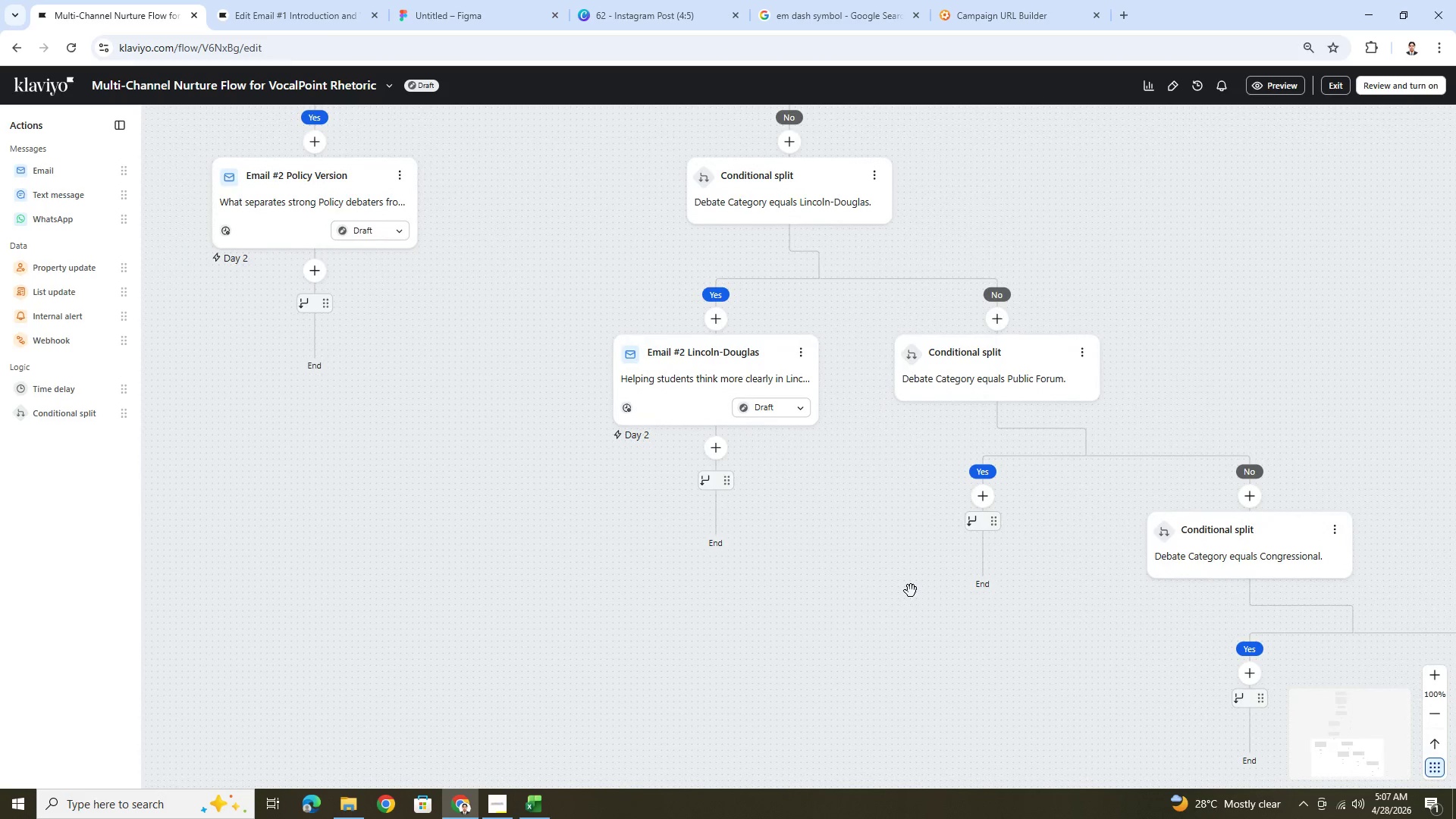 
wait(7.3)
 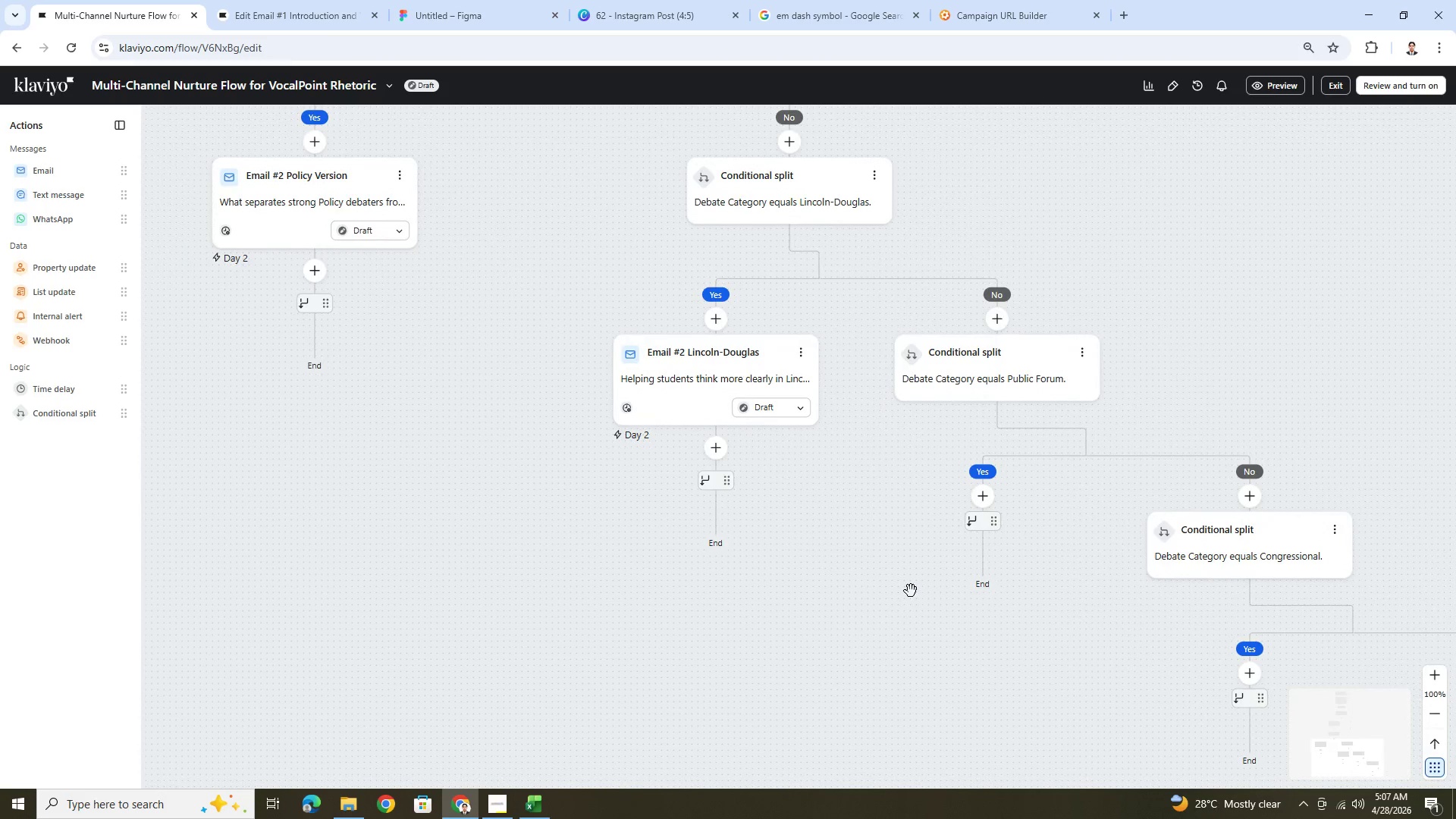 
left_click_drag(start_coordinate=[951, 529], to_coordinate=[833, 530])
 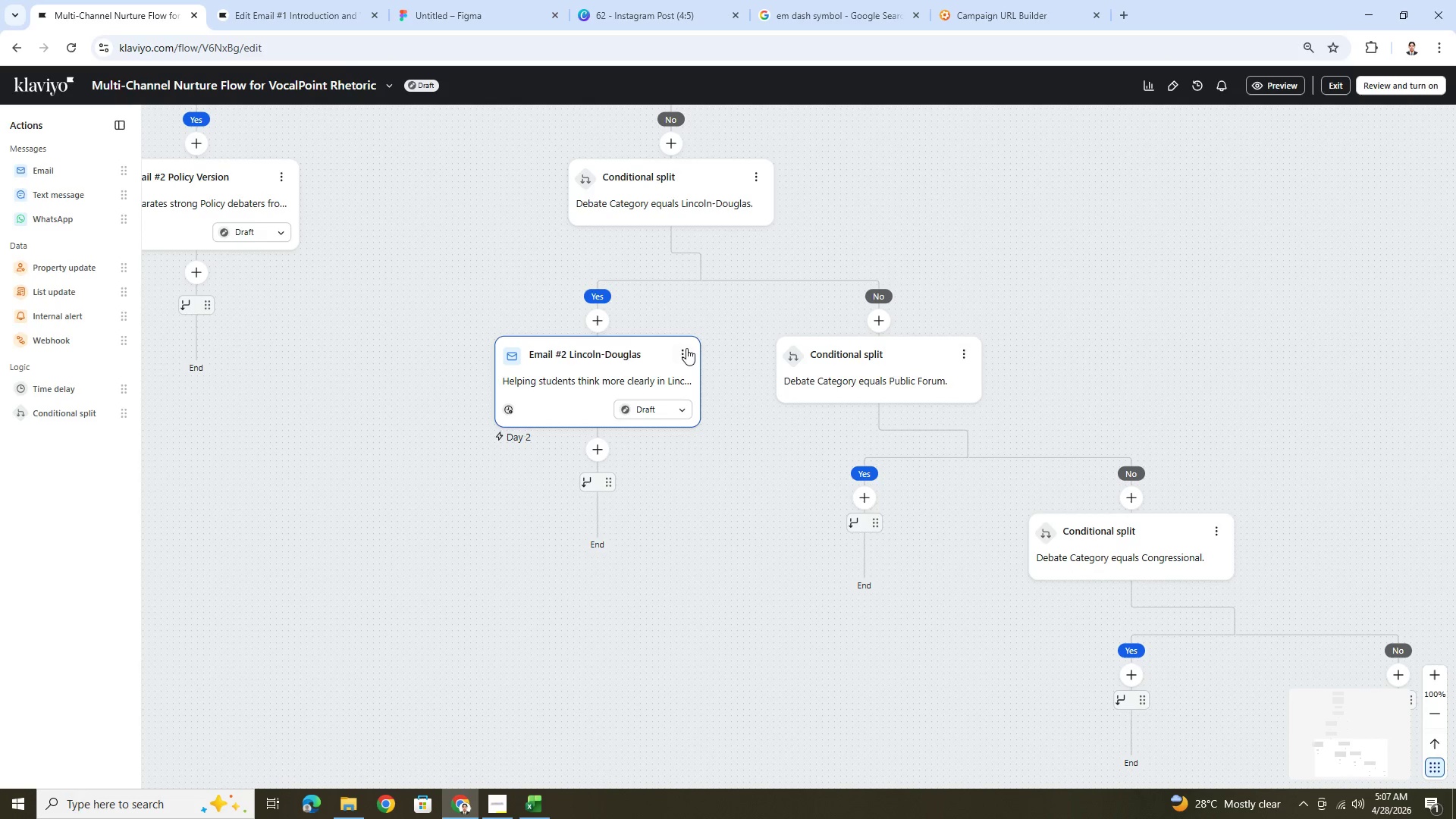 
left_click([687, 347])
 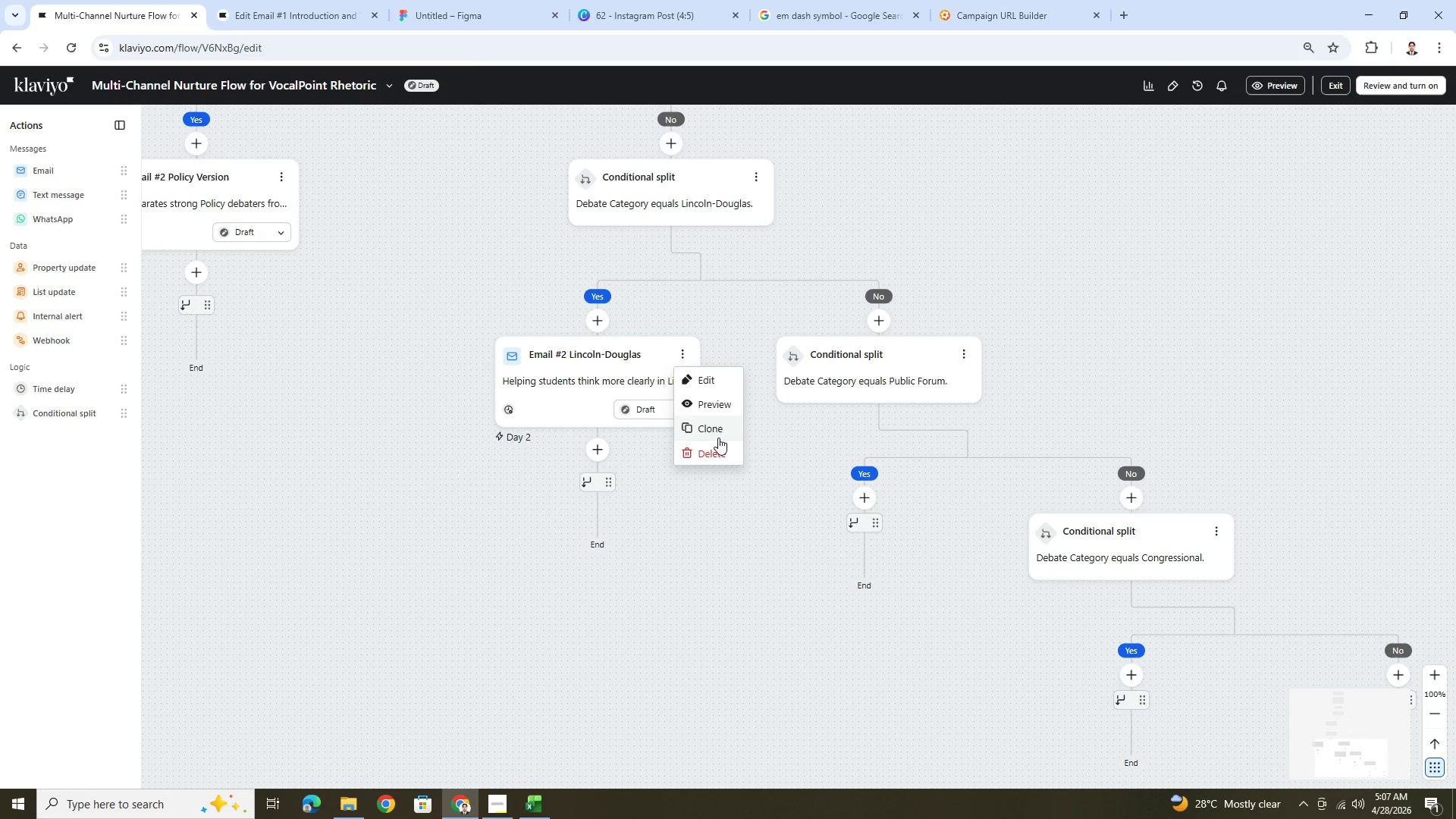 
left_click([715, 431])
 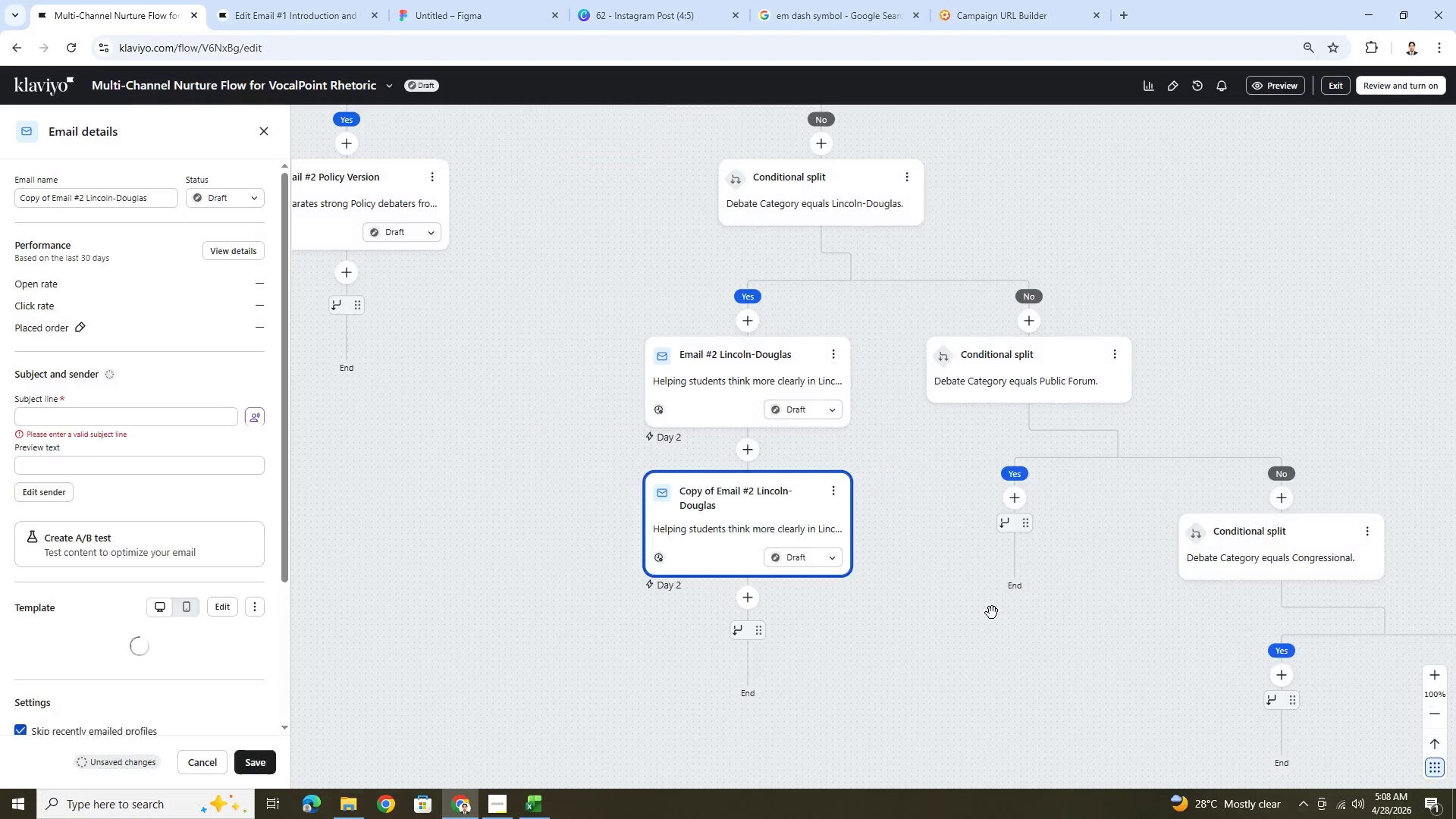 
wait(5.45)
 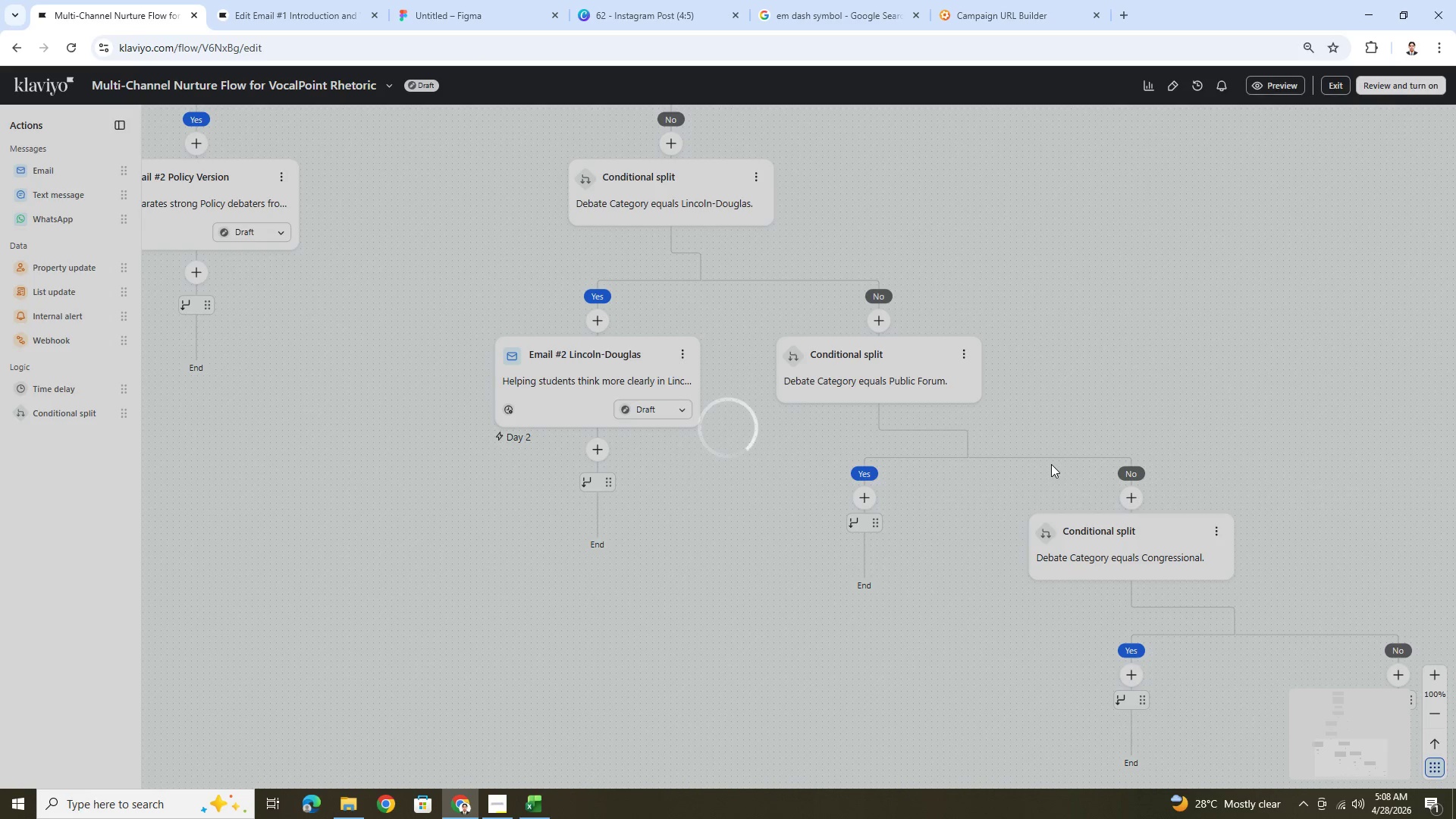 
left_click_drag(start_coordinate=[744, 491], to_coordinate=[1016, 509])
 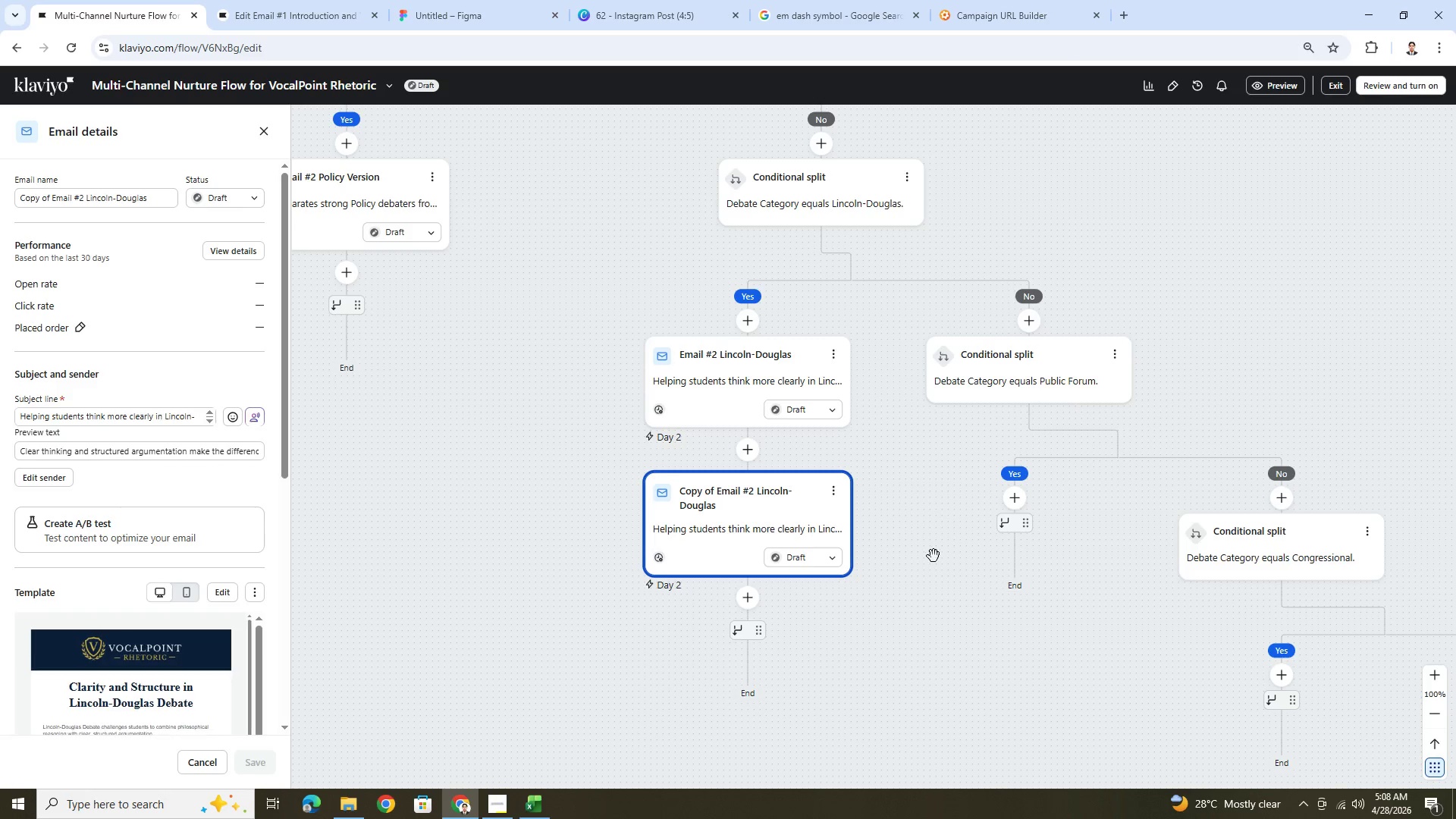 
left_click_drag(start_coordinate=[742, 490], to_coordinate=[997, 492])
 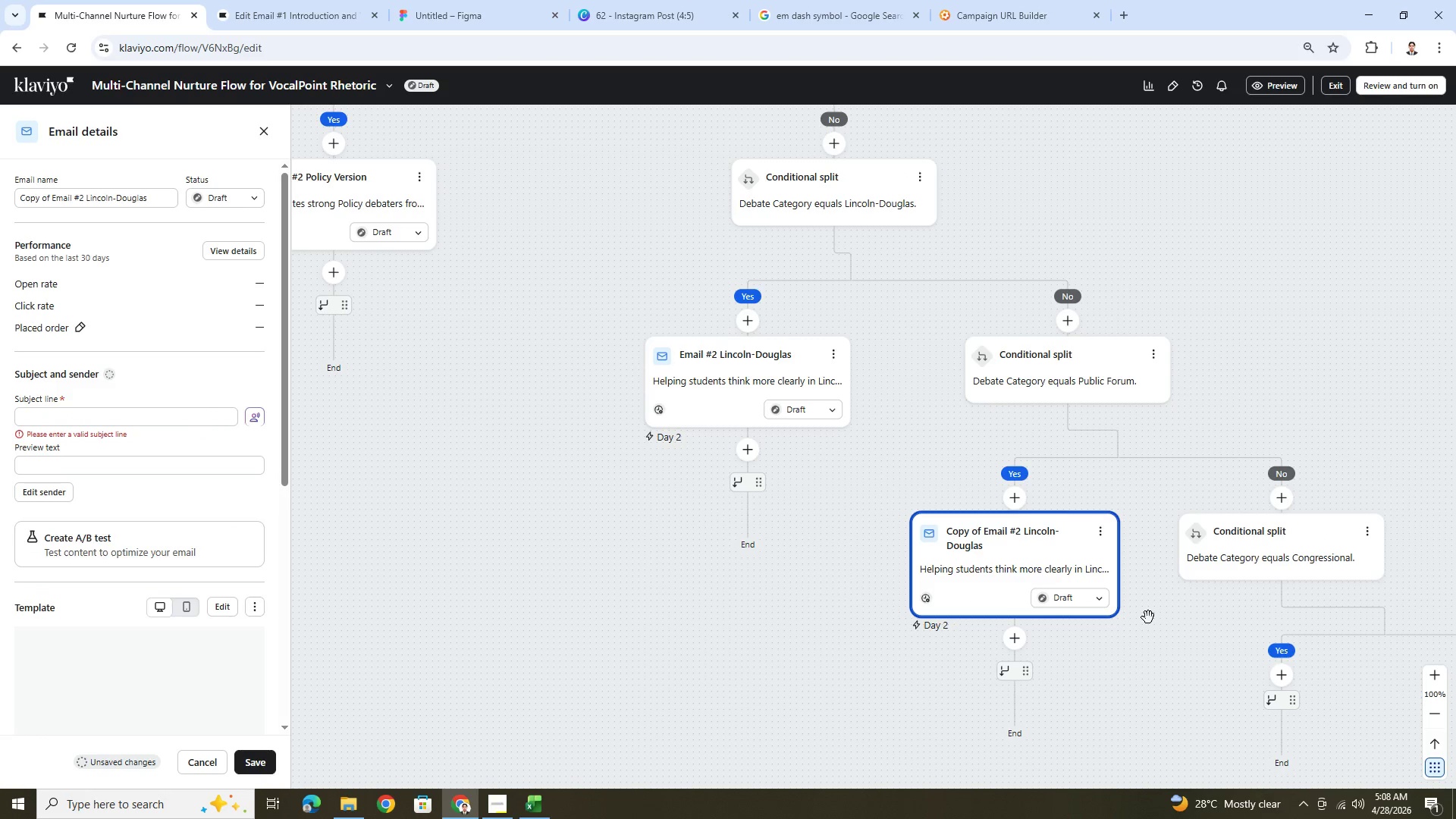 
left_click_drag(start_coordinate=[1090, 664], to_coordinate=[826, 540])
 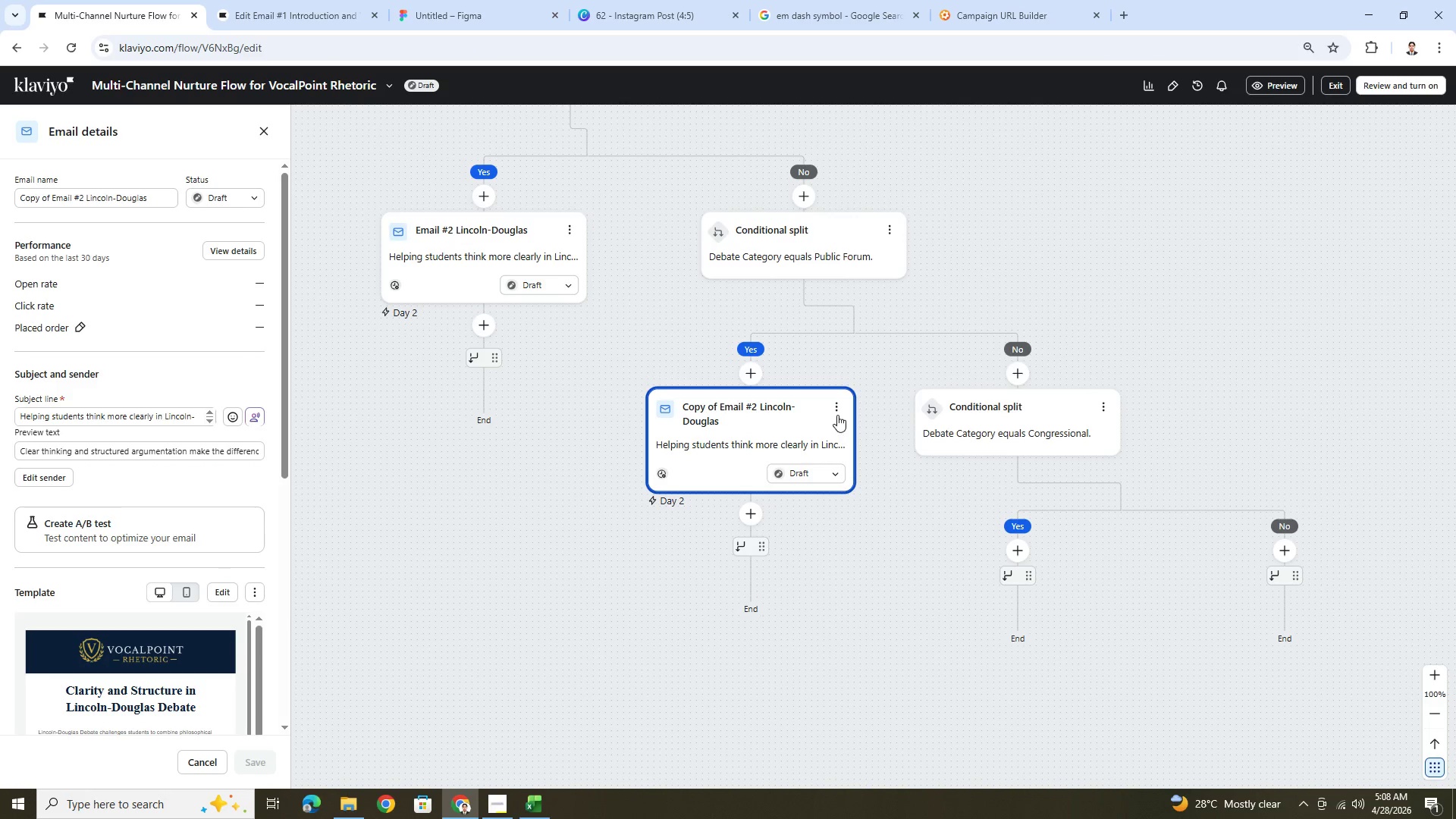 
left_click([836, 409])
 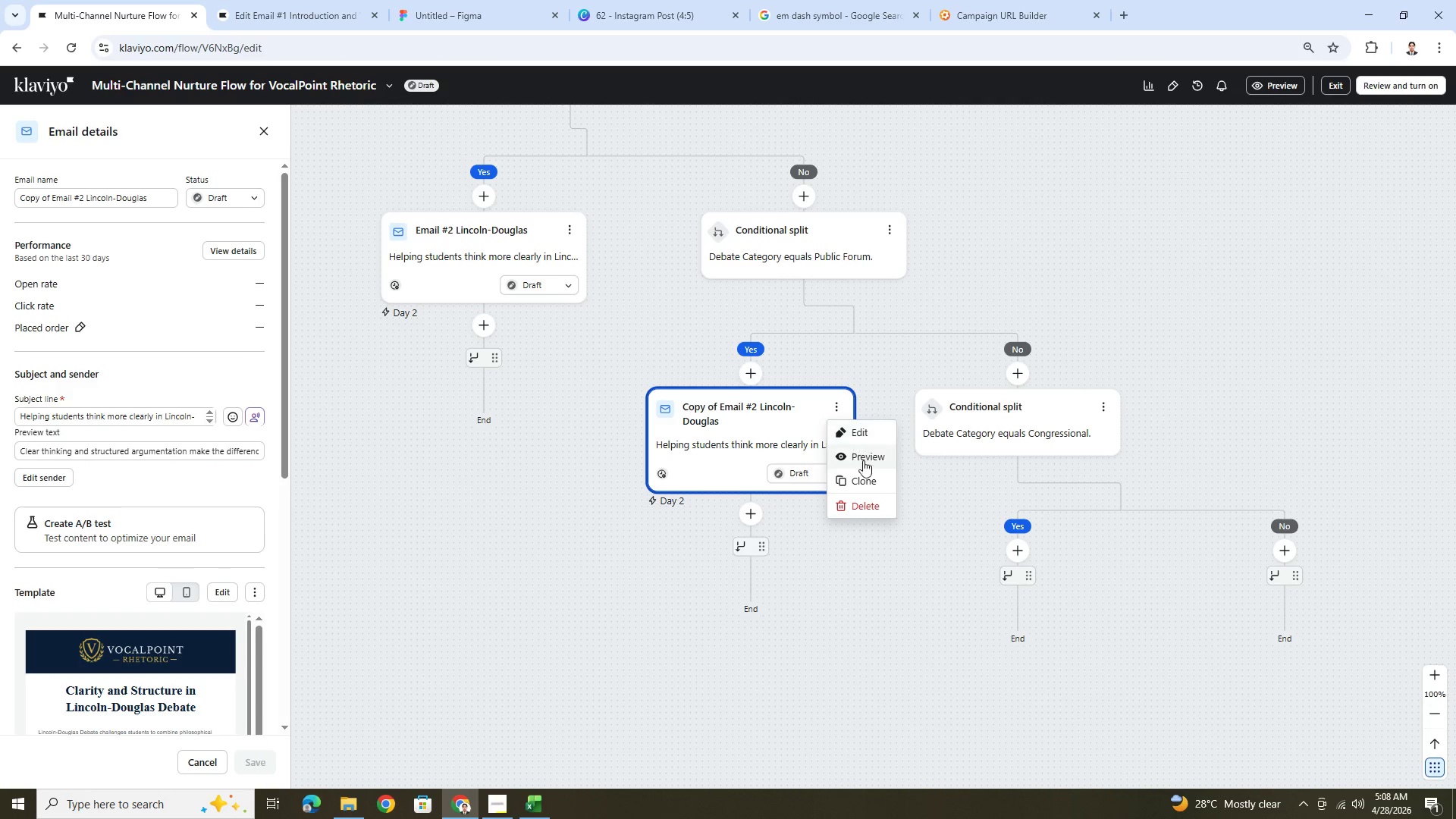 
left_click([868, 475])
 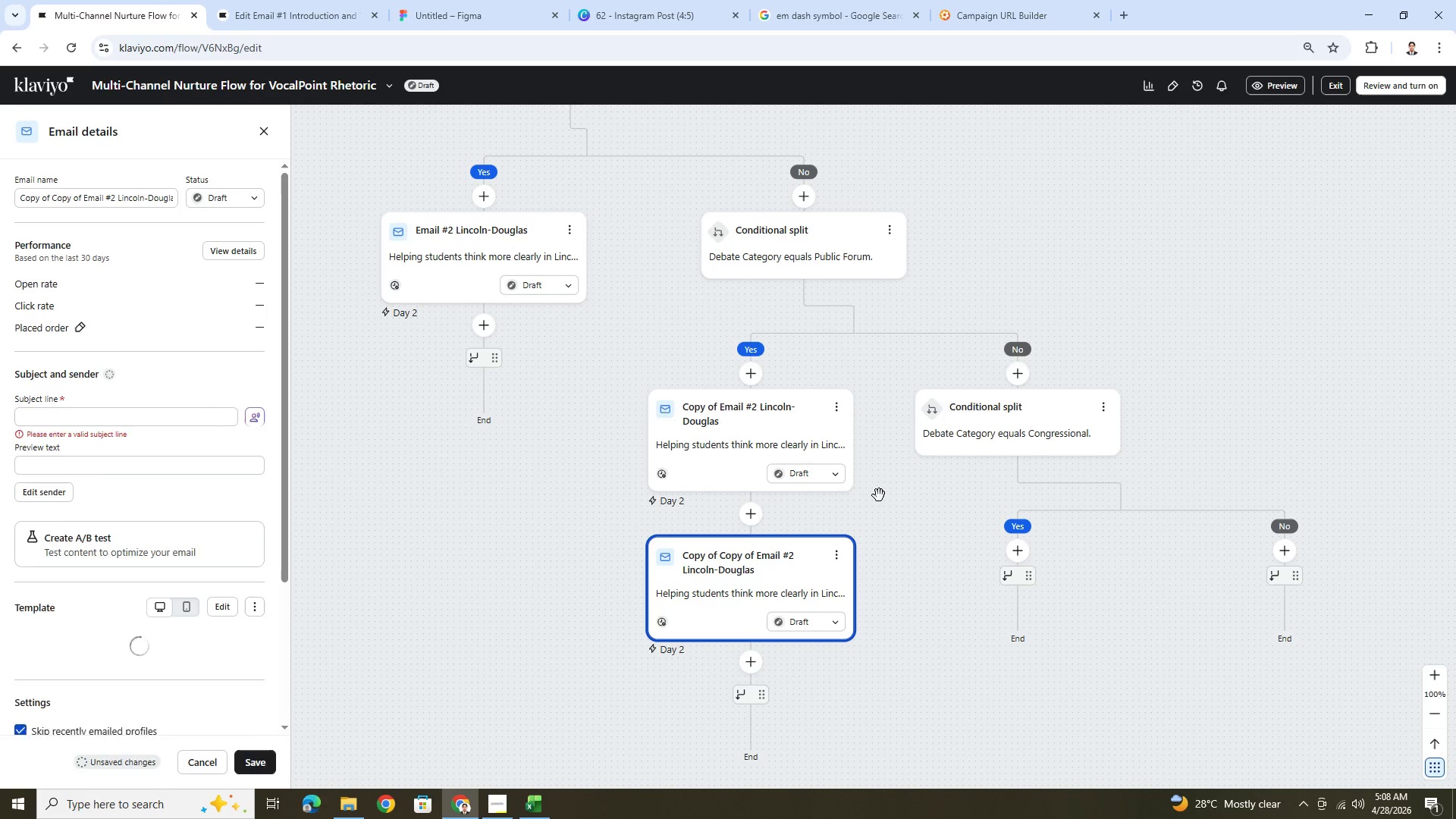 
wait(5.3)
 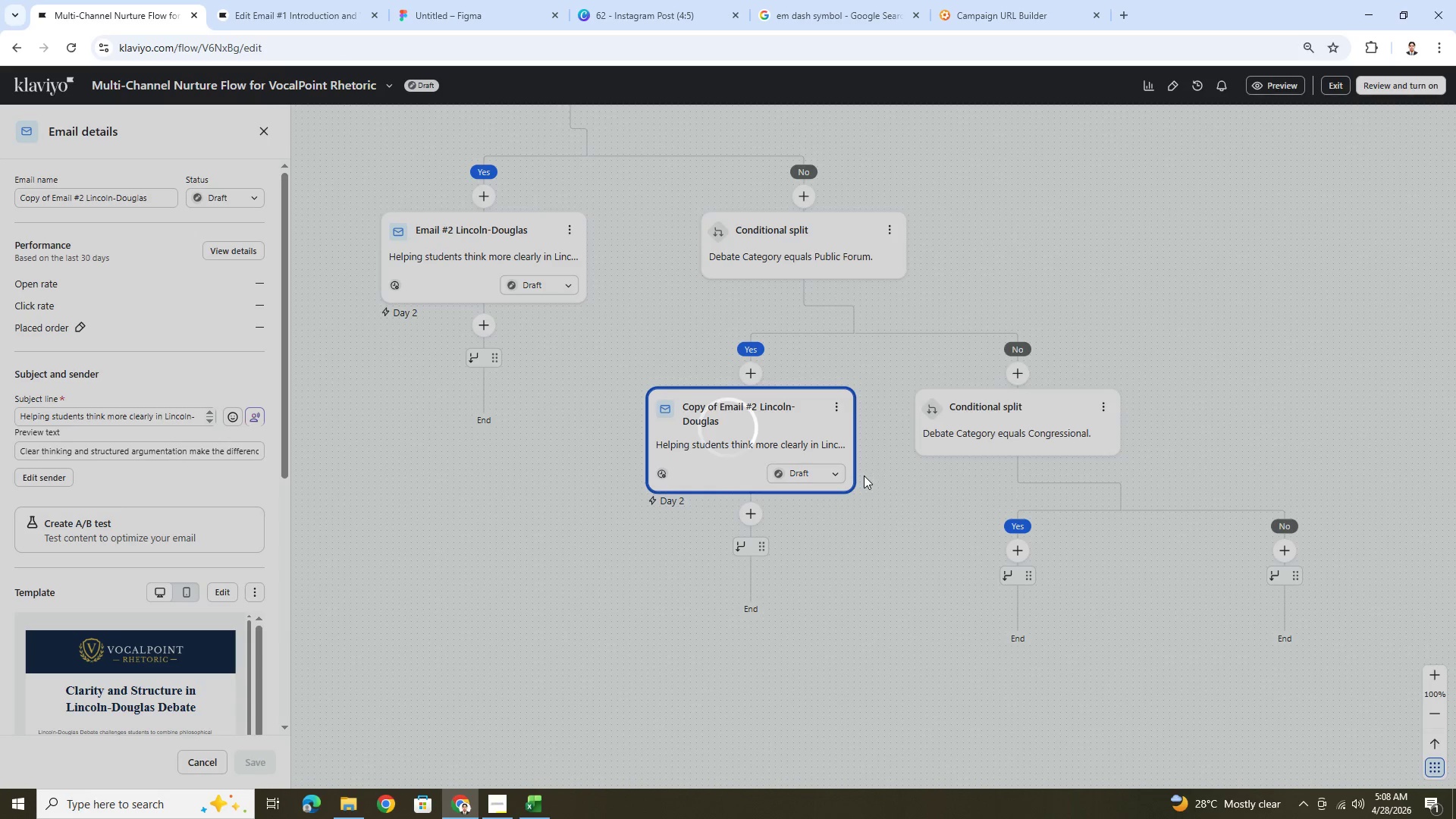 
left_click_drag(start_coordinate=[733, 555], to_coordinate=[1012, 554])
 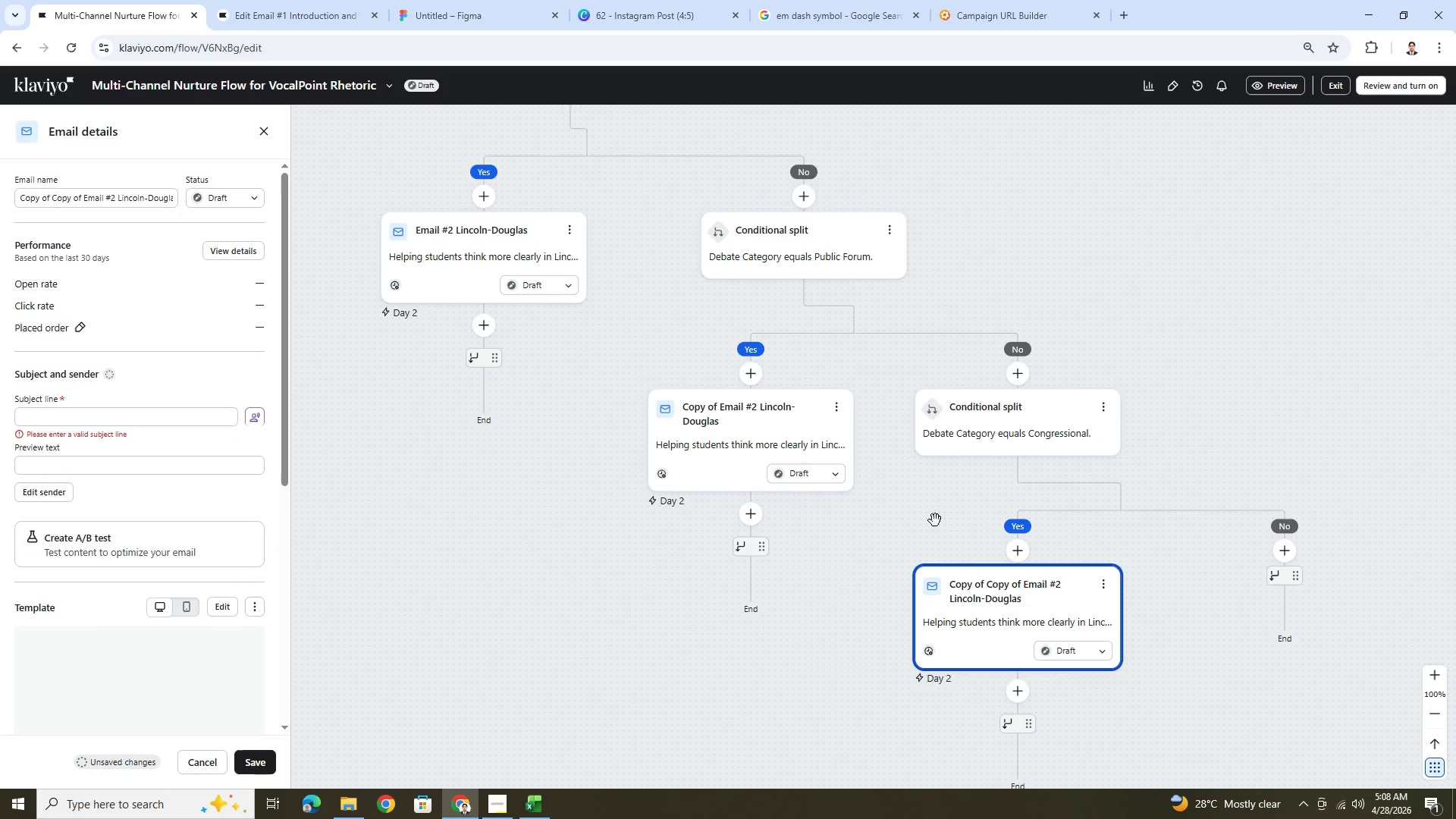 
hold_key(key=ControlLeft, duration=1.02)
scroll: coordinate [871, 497], scroll_direction: down, amount: 7.0
 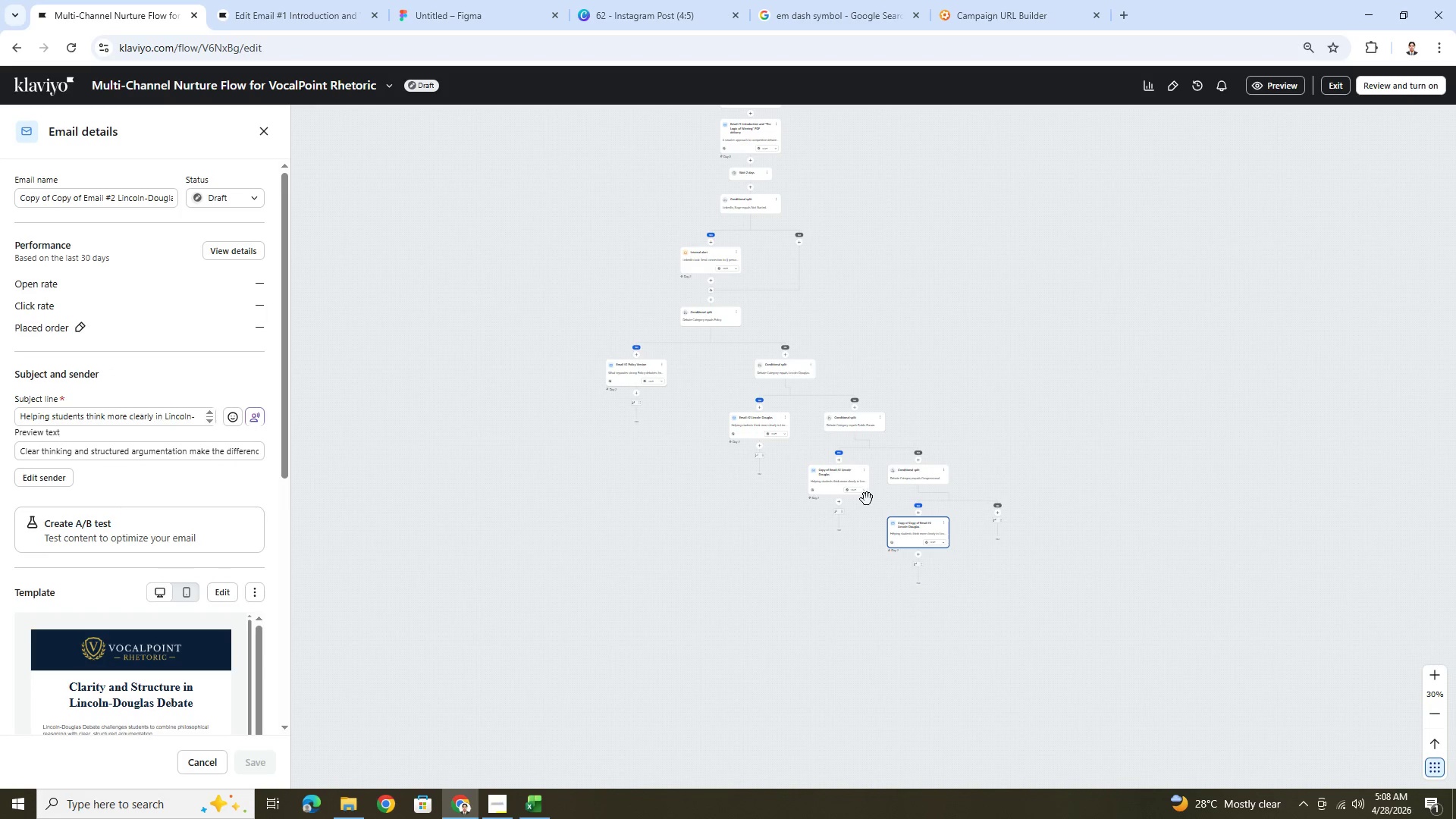 
scroll: coordinate [865, 500], scroll_direction: up, amount: 5.0
 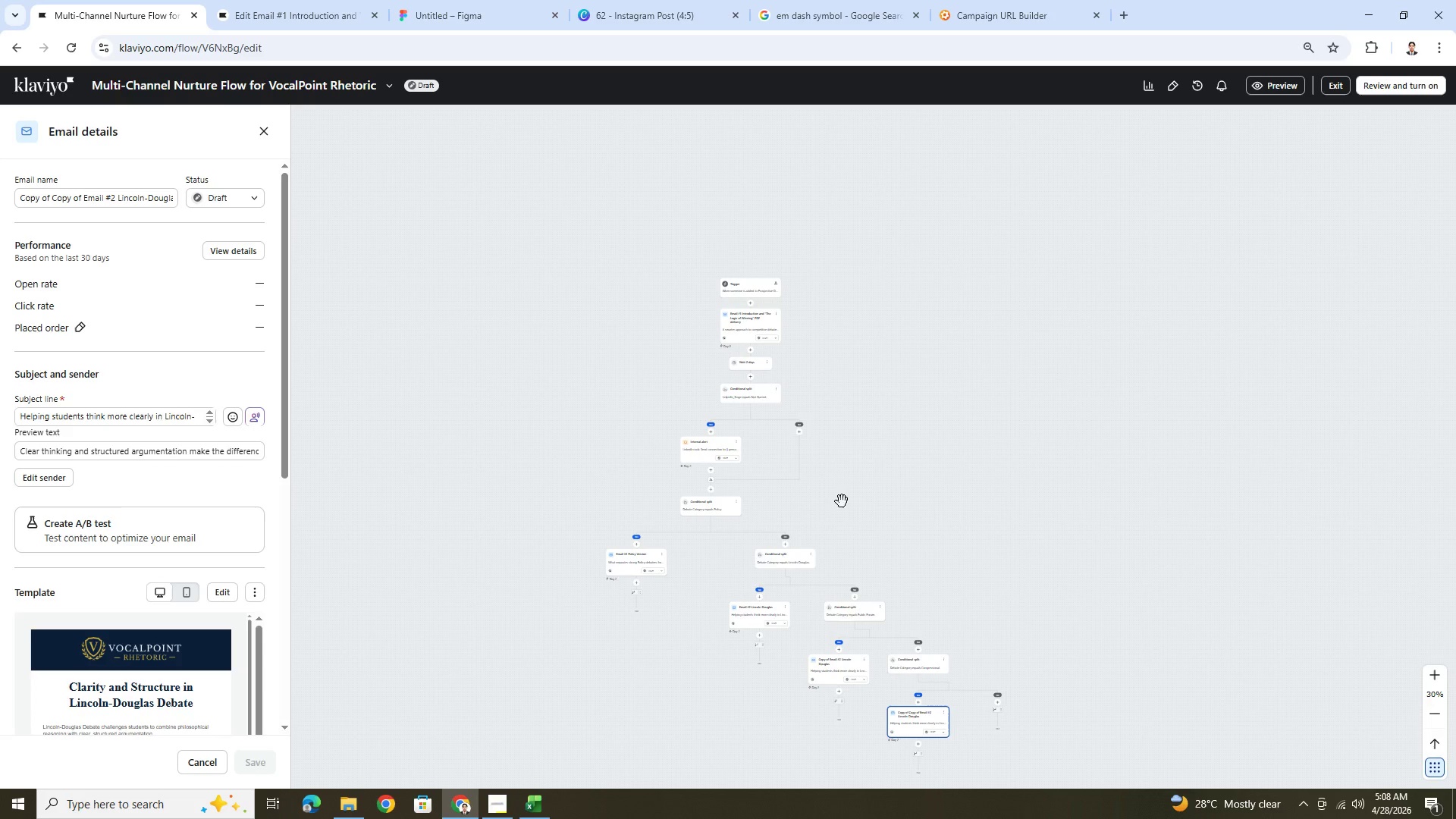 
hold_key(key=ControlLeft, duration=0.64)
 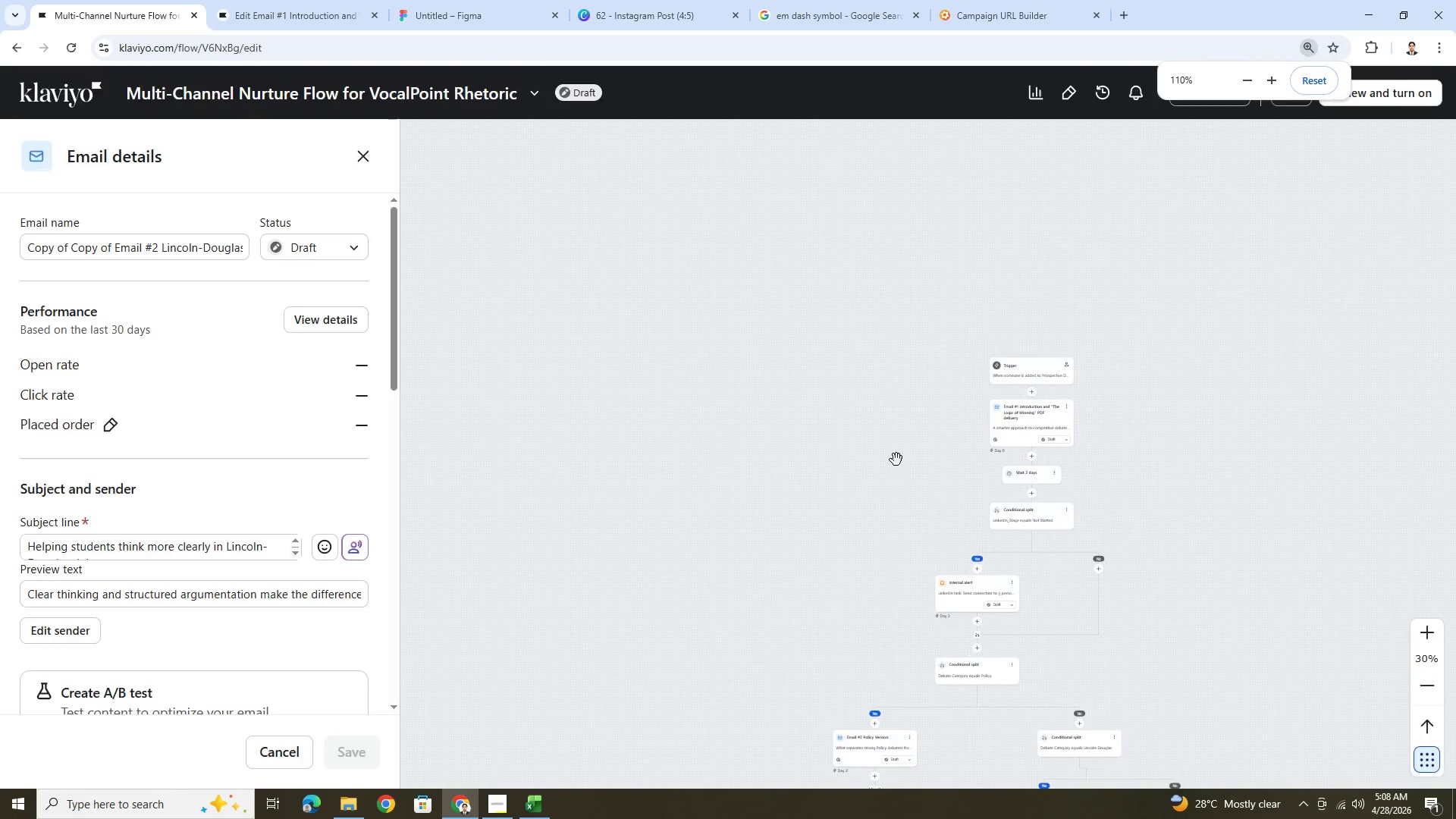 
hold_key(key=ControlLeft, duration=0.84)
 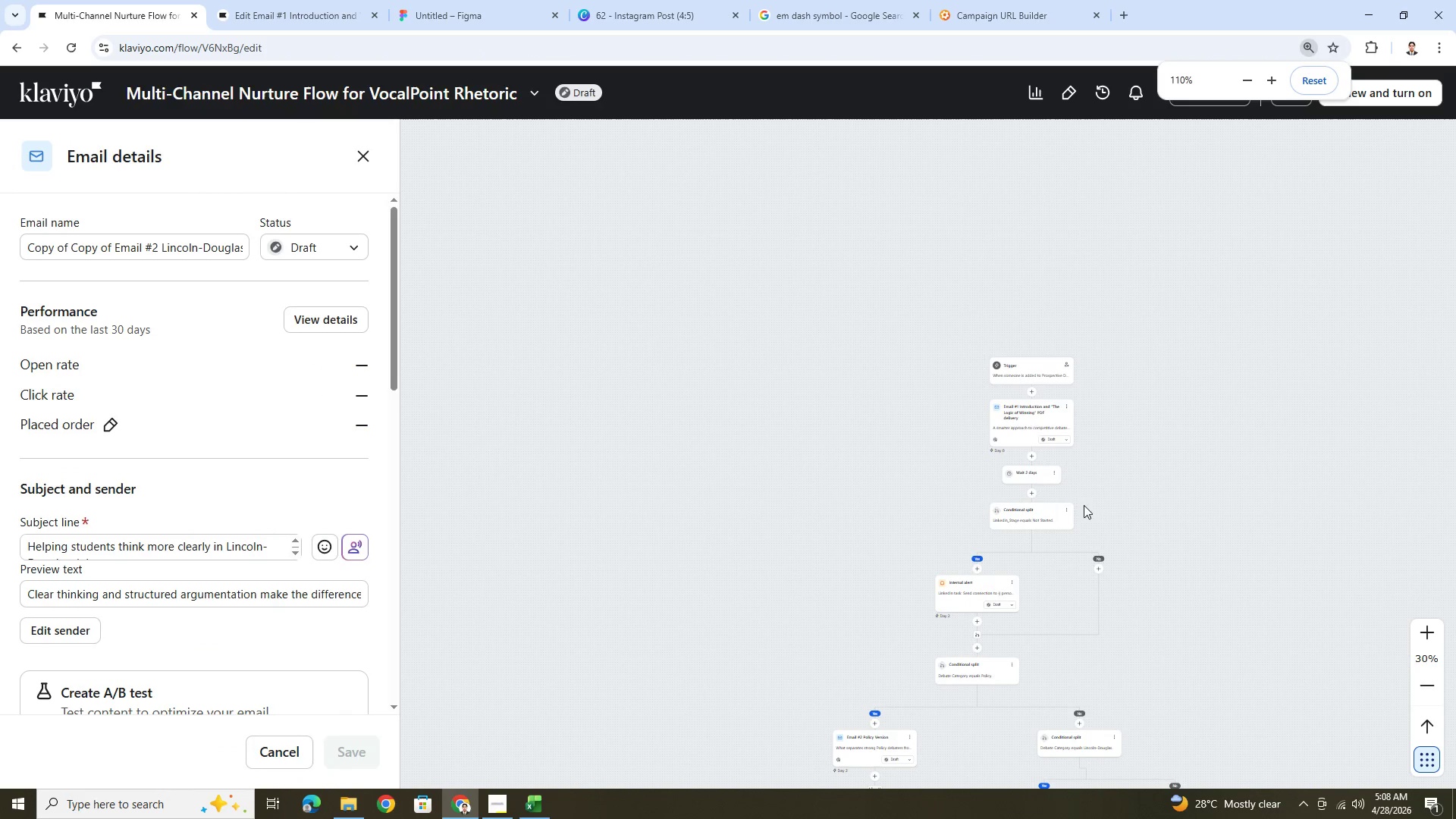 
scroll: coordinate [695, 406], scroll_direction: up, amount: 5.0
 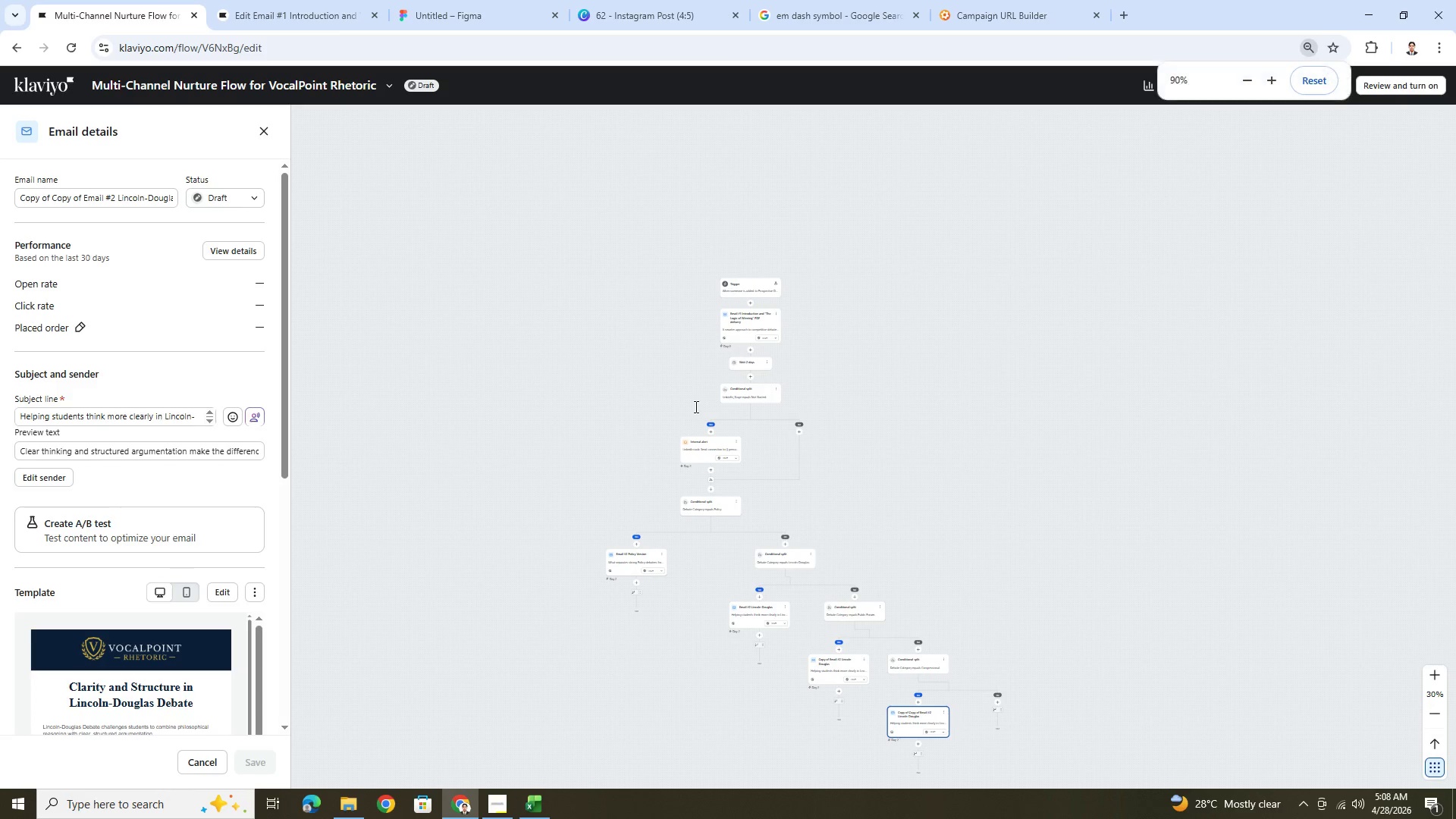 
hold_key(key=ControlLeft, duration=0.94)
scroll: coordinate [321, 450], scroll_direction: down, amount: 2.0
 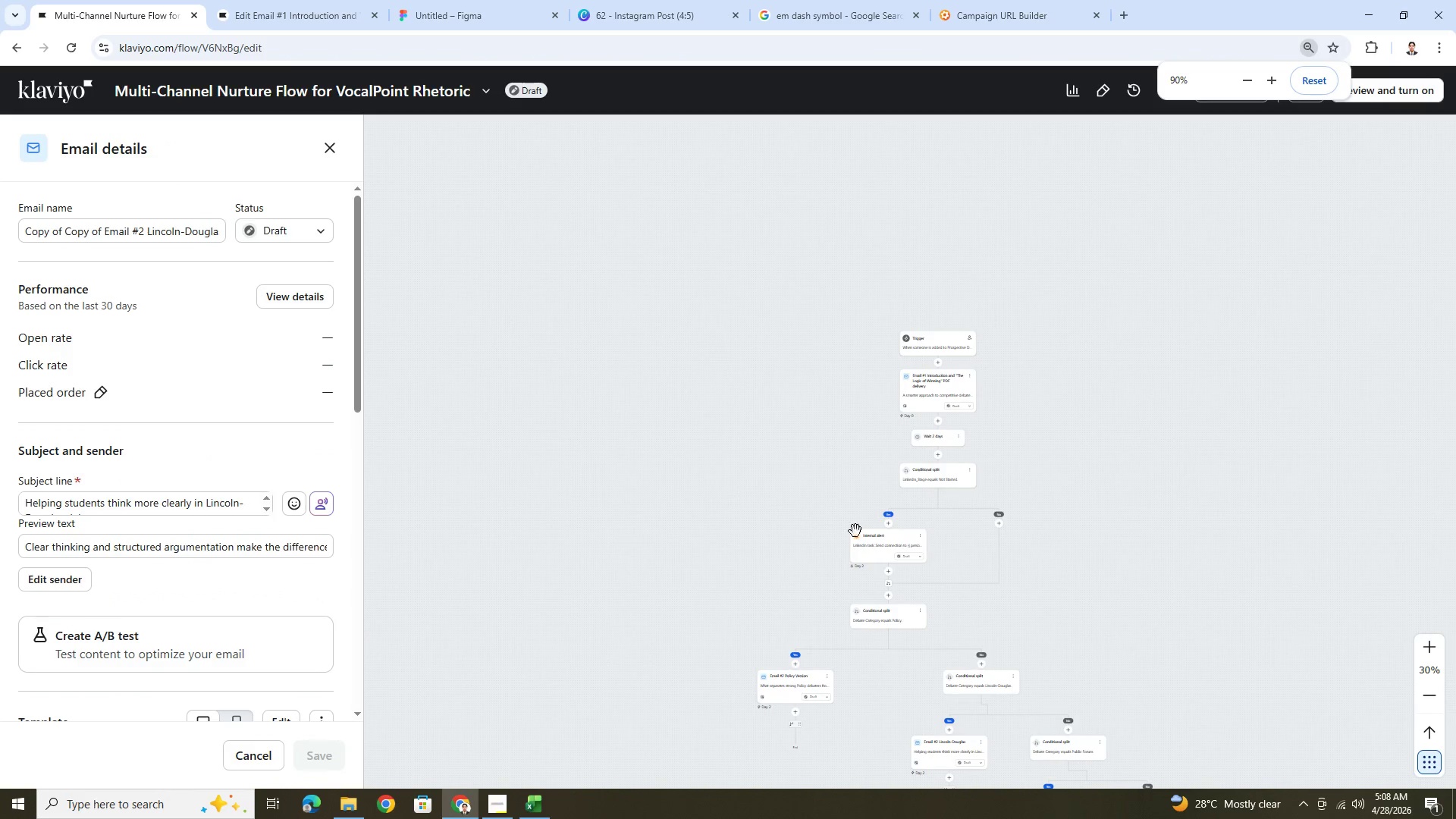 
hold_key(key=ControlLeft, duration=1.23)
scroll: coordinate [920, 536], scroll_direction: up, amount: 7.0
 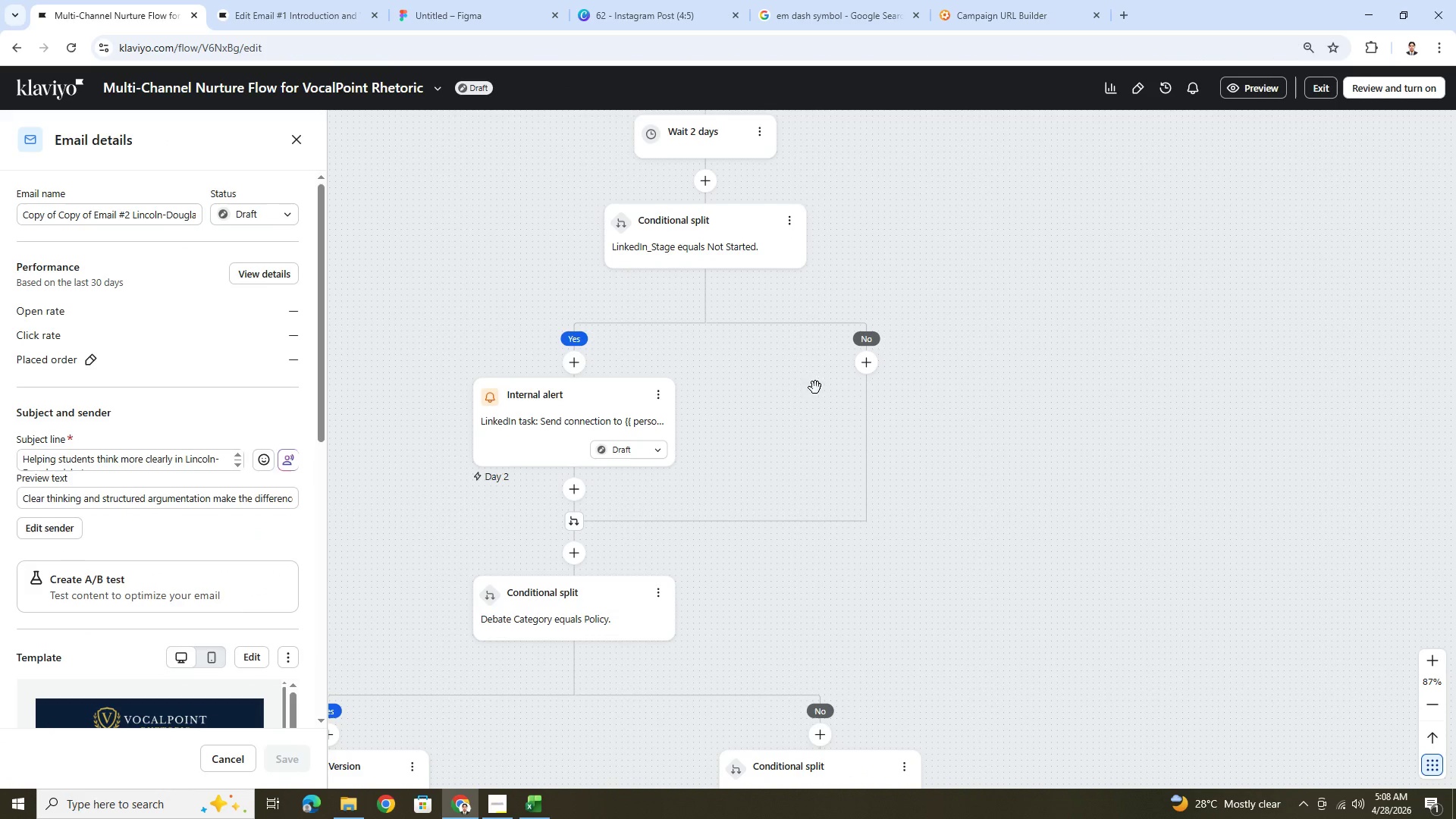 
left_click_drag(start_coordinate=[785, 353], to_coordinate=[877, 569])
 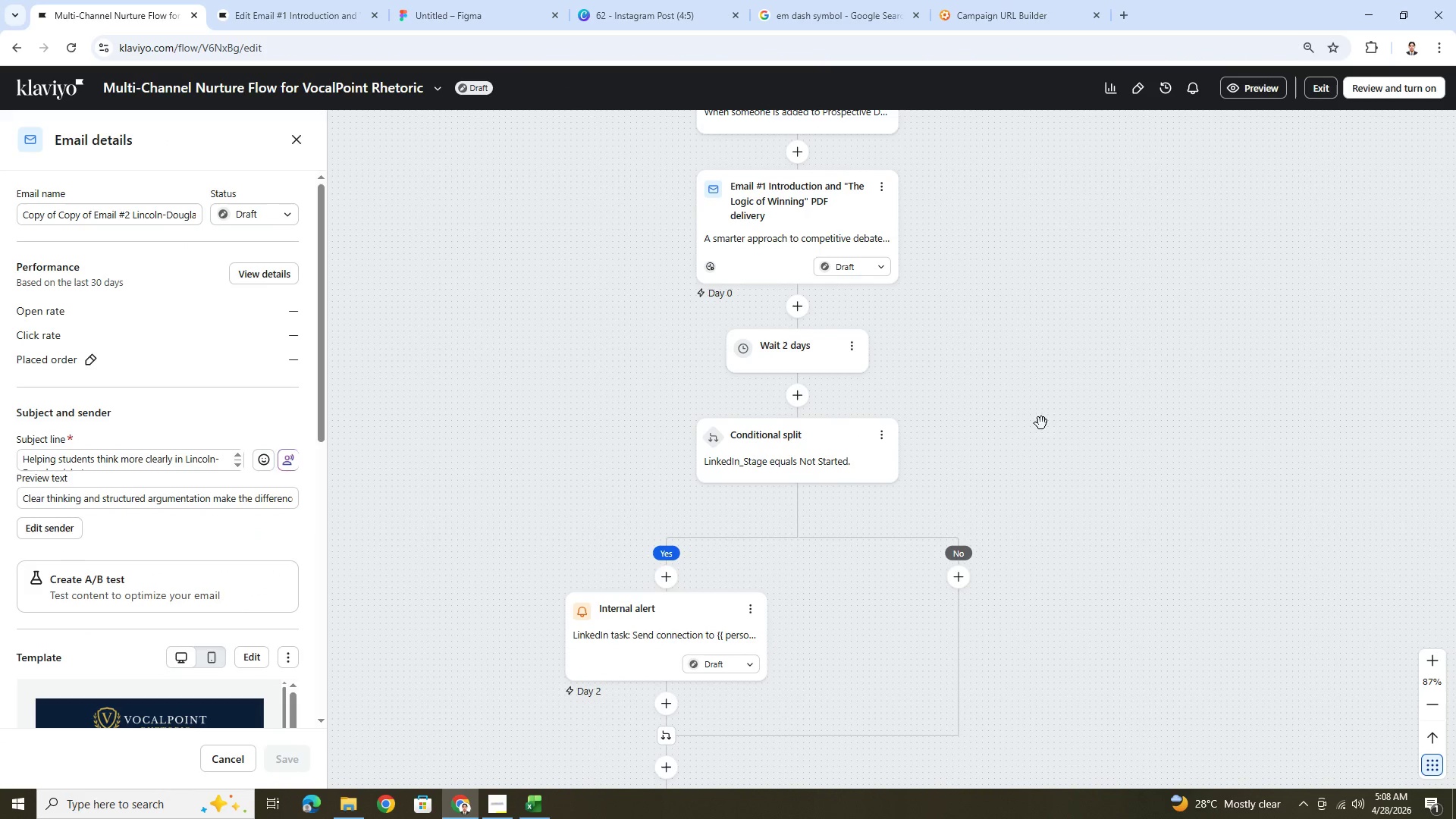 
left_click_drag(start_coordinate=[1033, 404], to_coordinate=[1081, 513])
 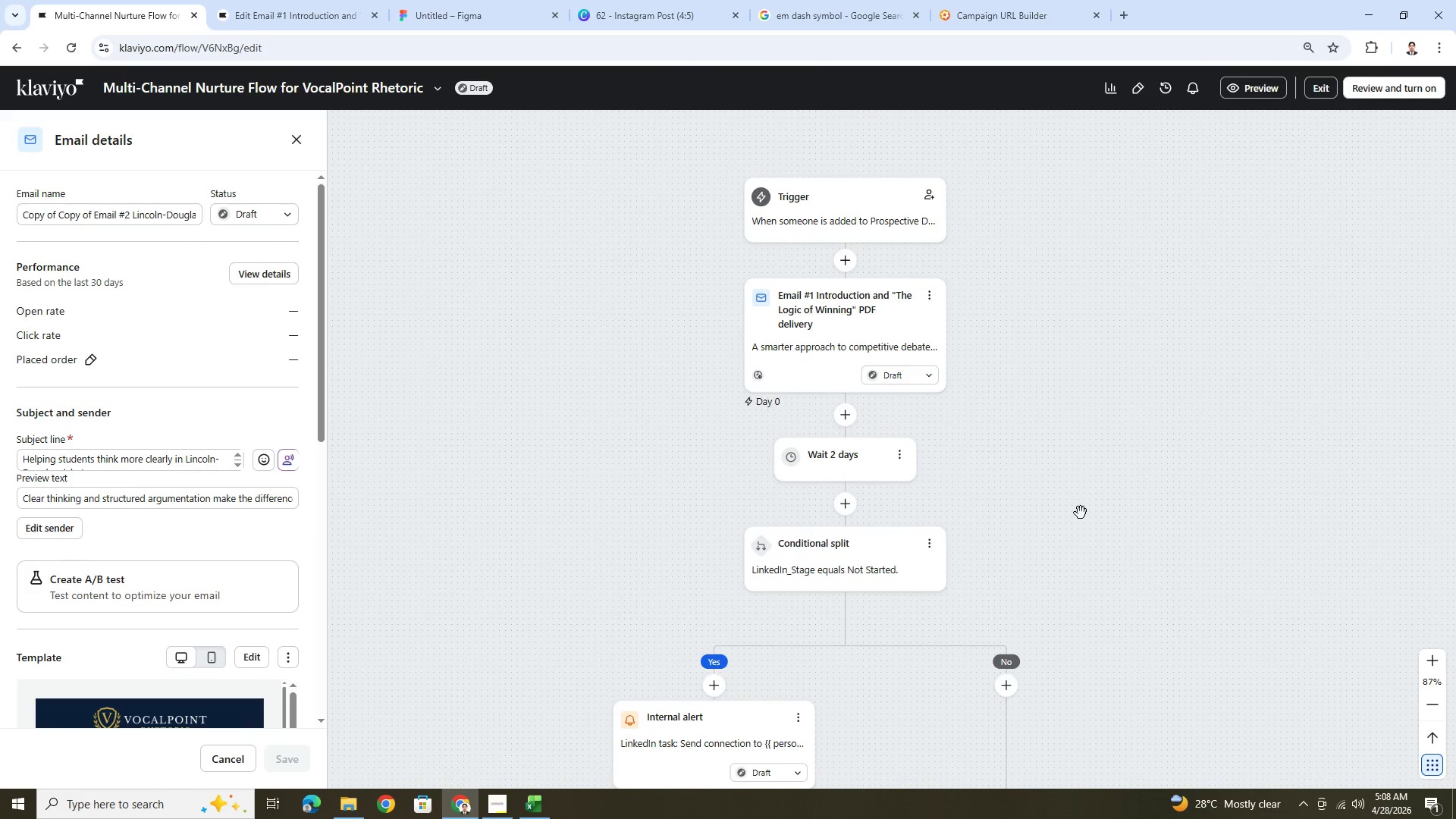 
scroll: coordinate [1081, 513], scroll_direction: down, amount: 6.0
 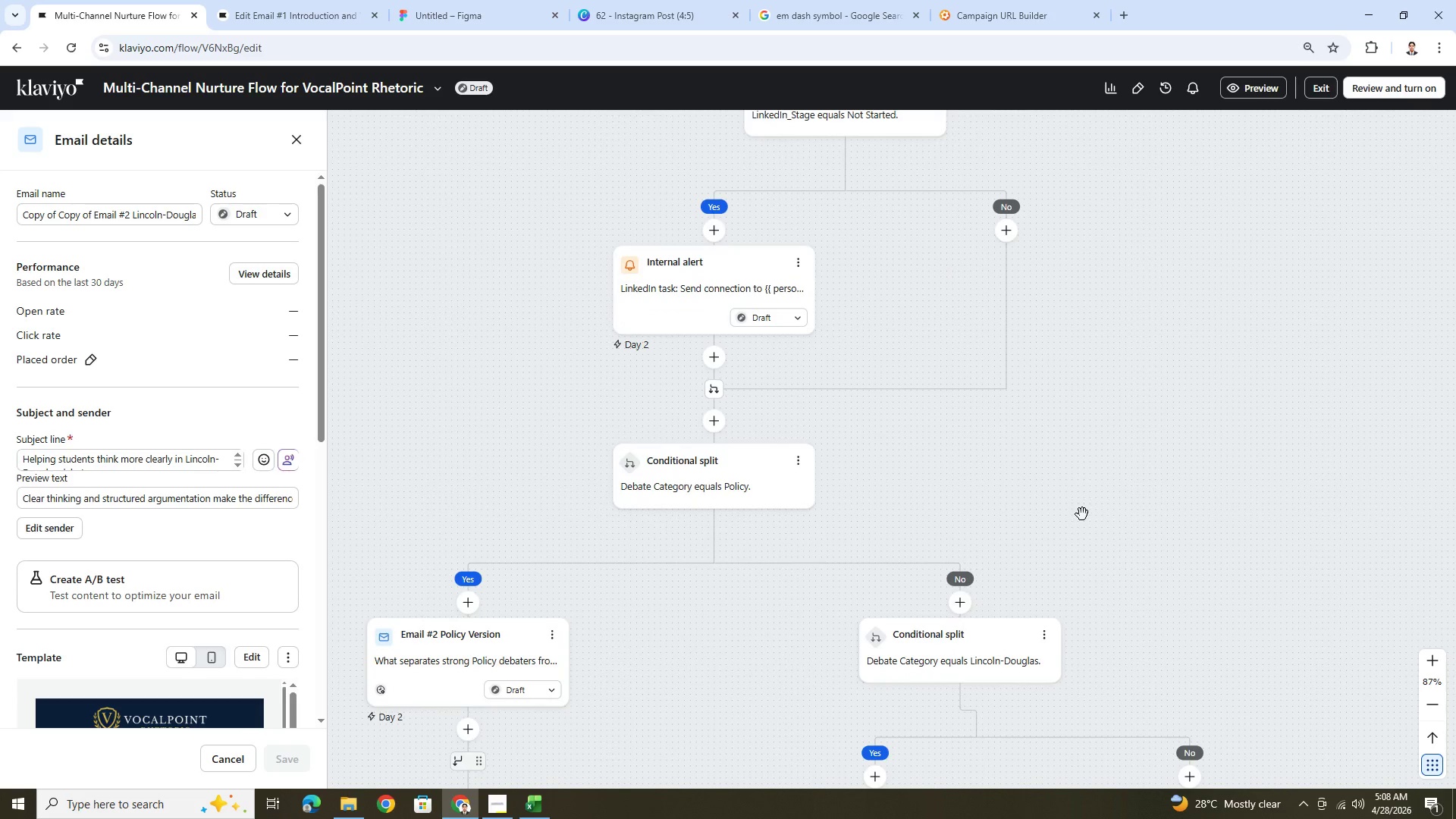 
left_click_drag(start_coordinate=[1159, 534], to_coordinate=[980, 431])
 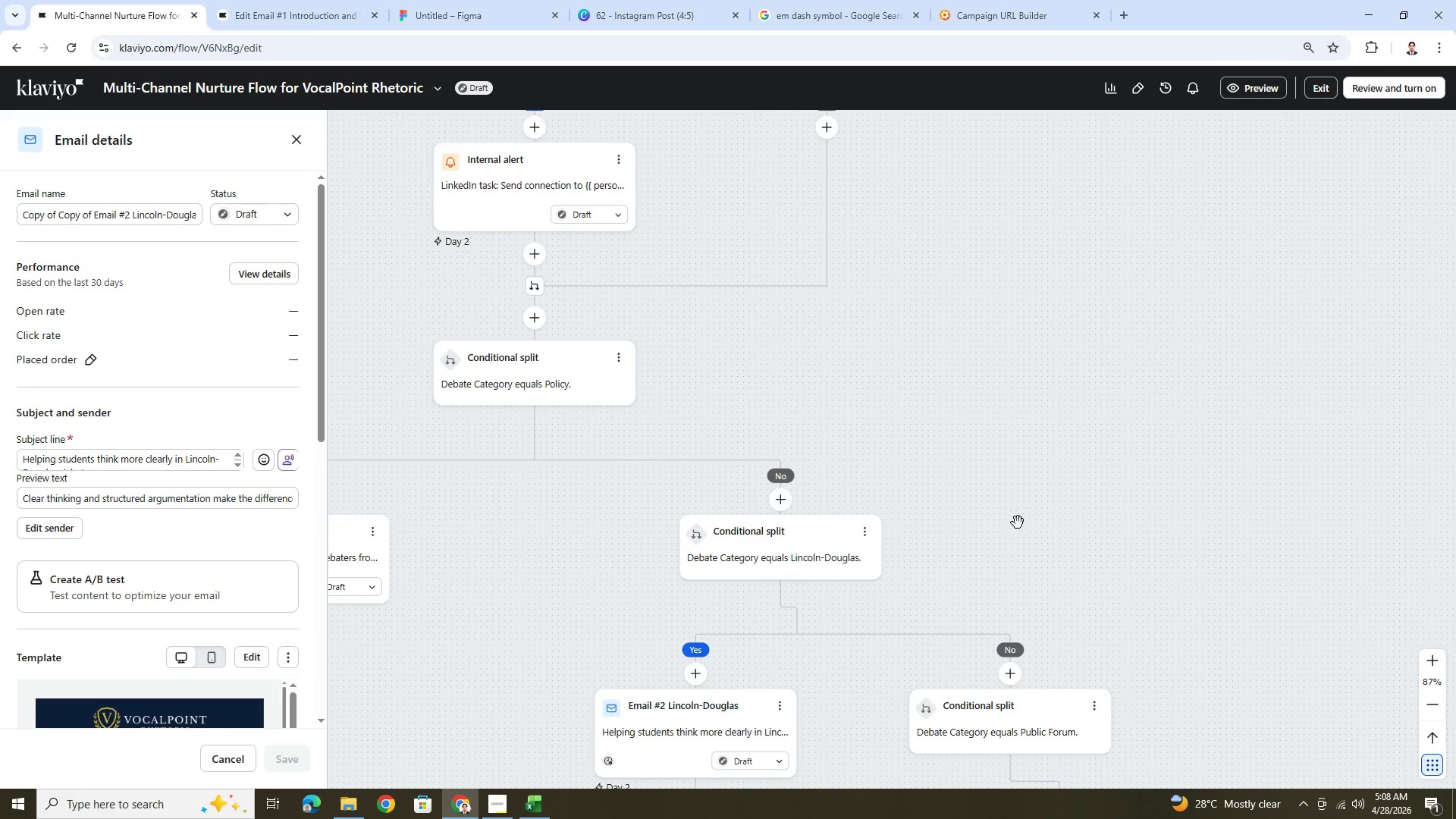 
scroll: coordinate [1009, 520], scroll_direction: down, amount: 9.0
 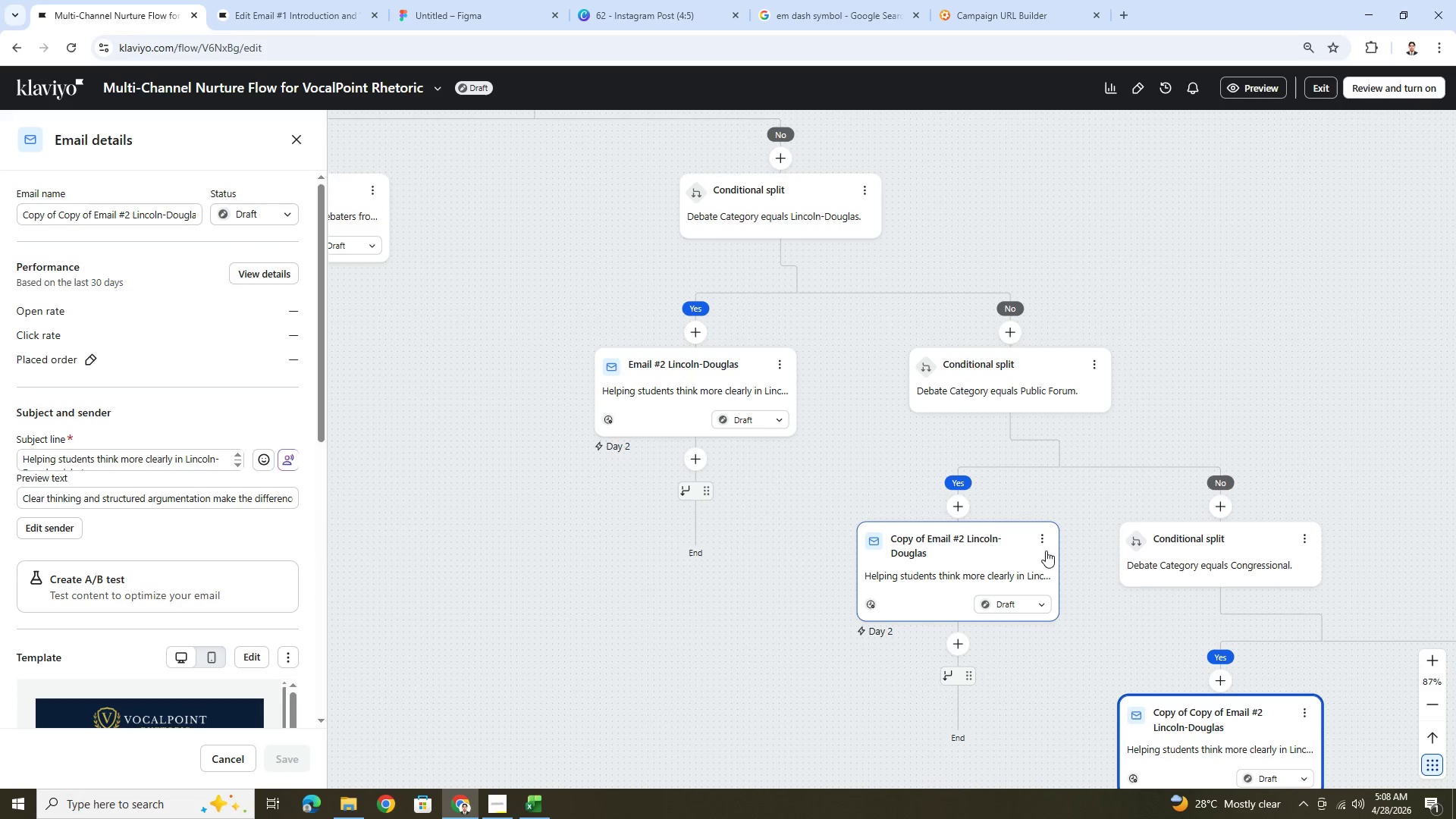 
left_click([1041, 542])
 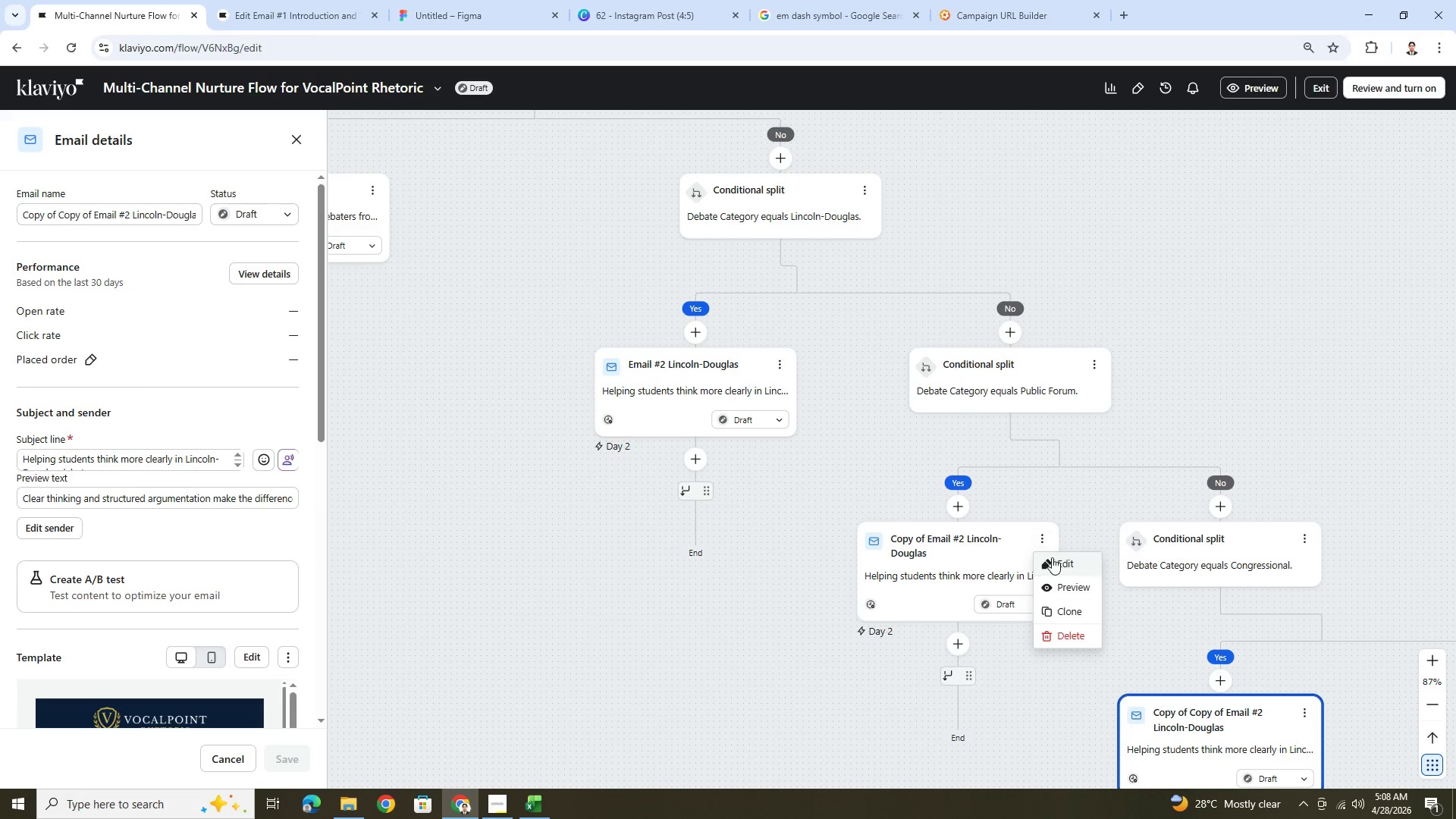 
left_click([1055, 560])
 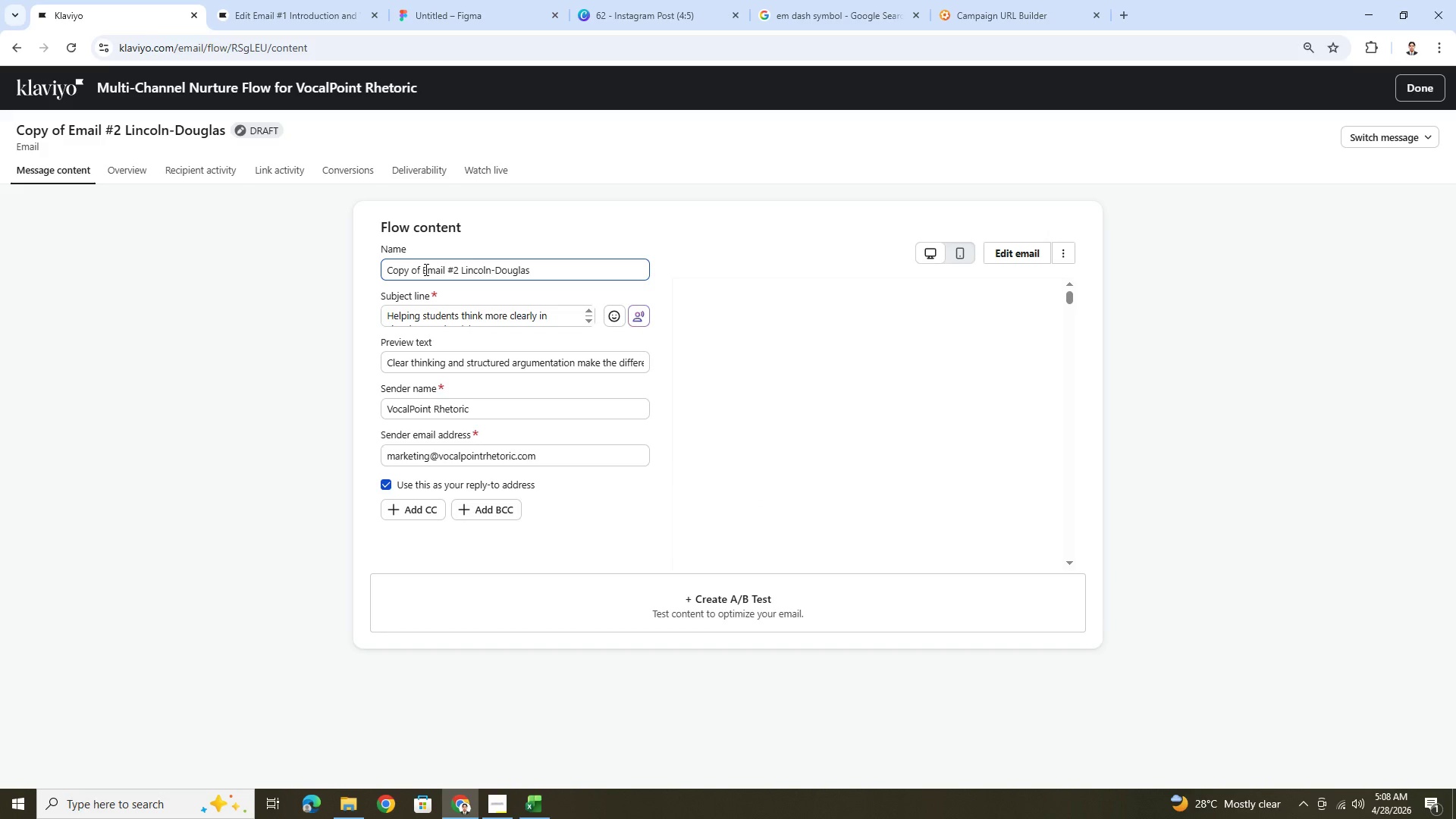 
left_click_drag(start_coordinate=[422, 269], to_coordinate=[357, 270])
 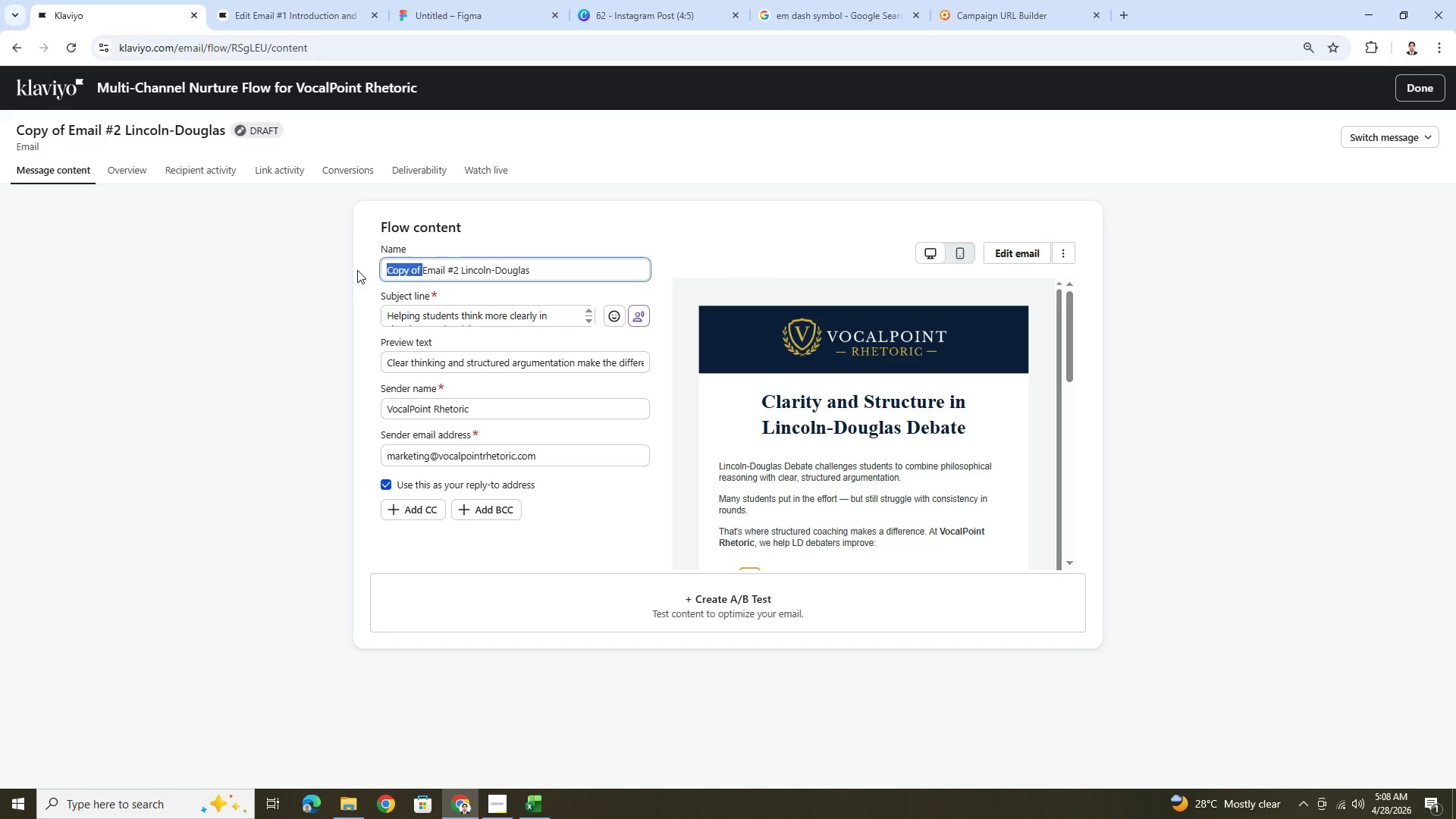 
key(Backspace)
 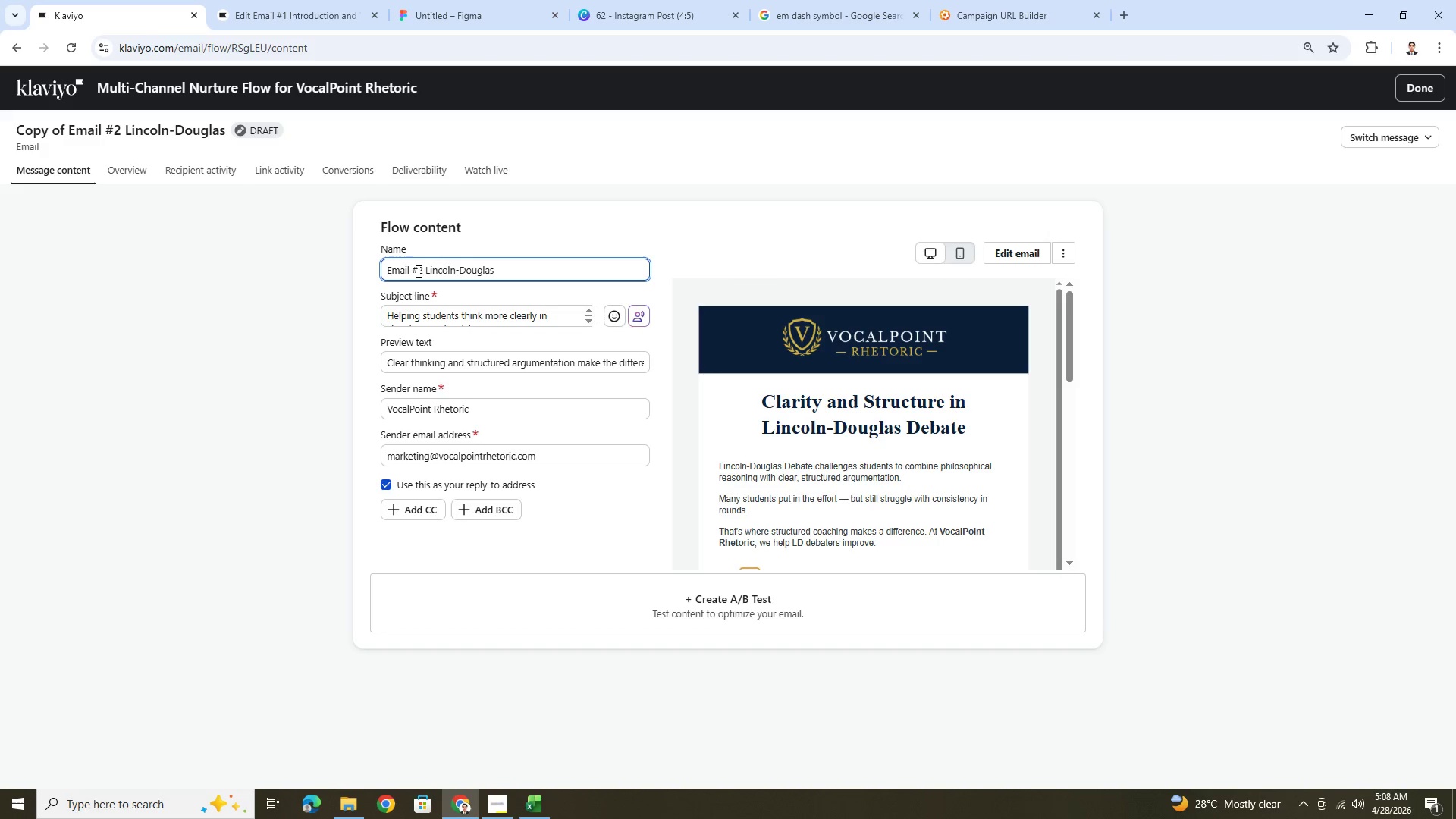 
left_click([420, 270])
 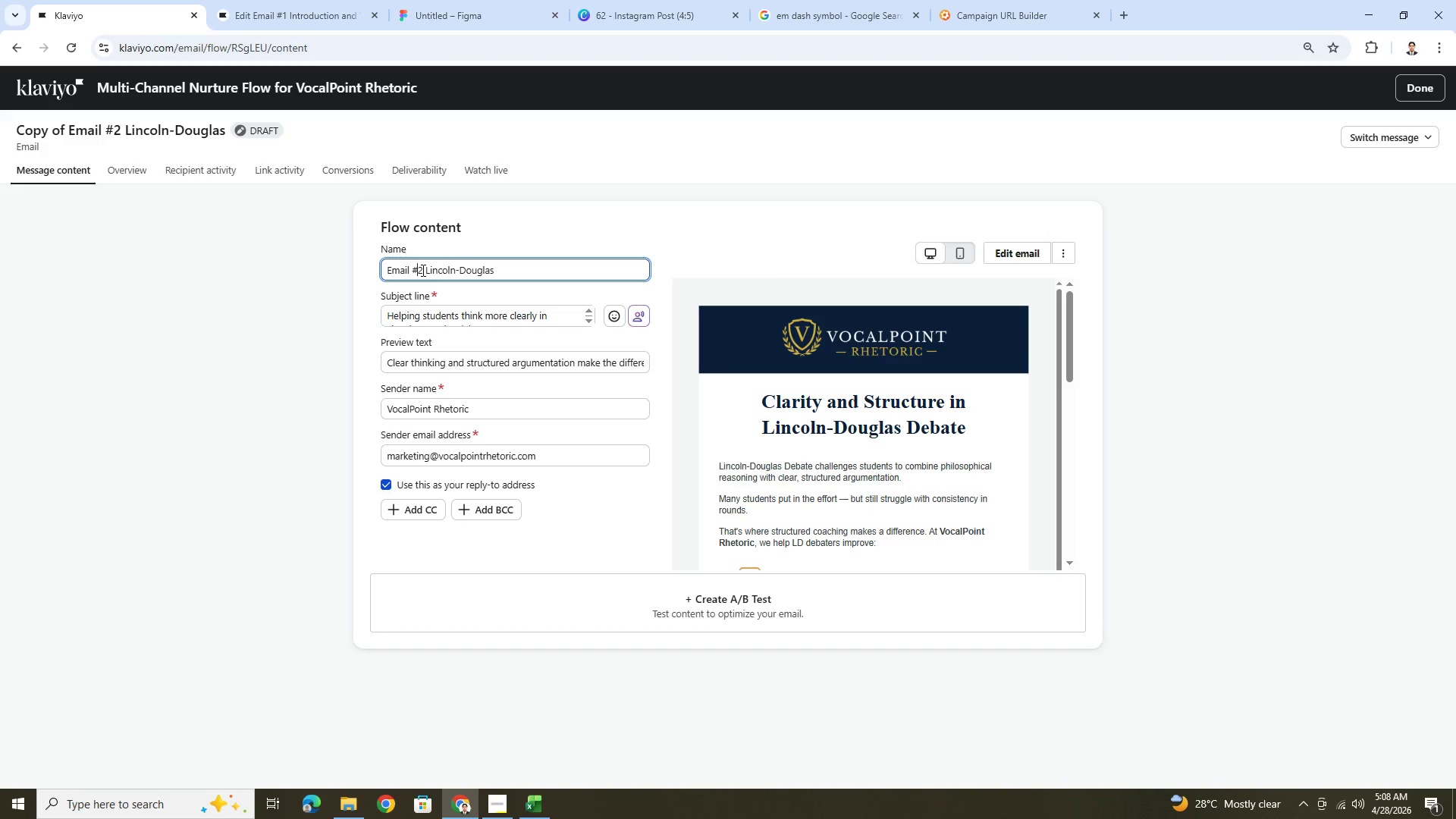 
left_click([422, 270])
 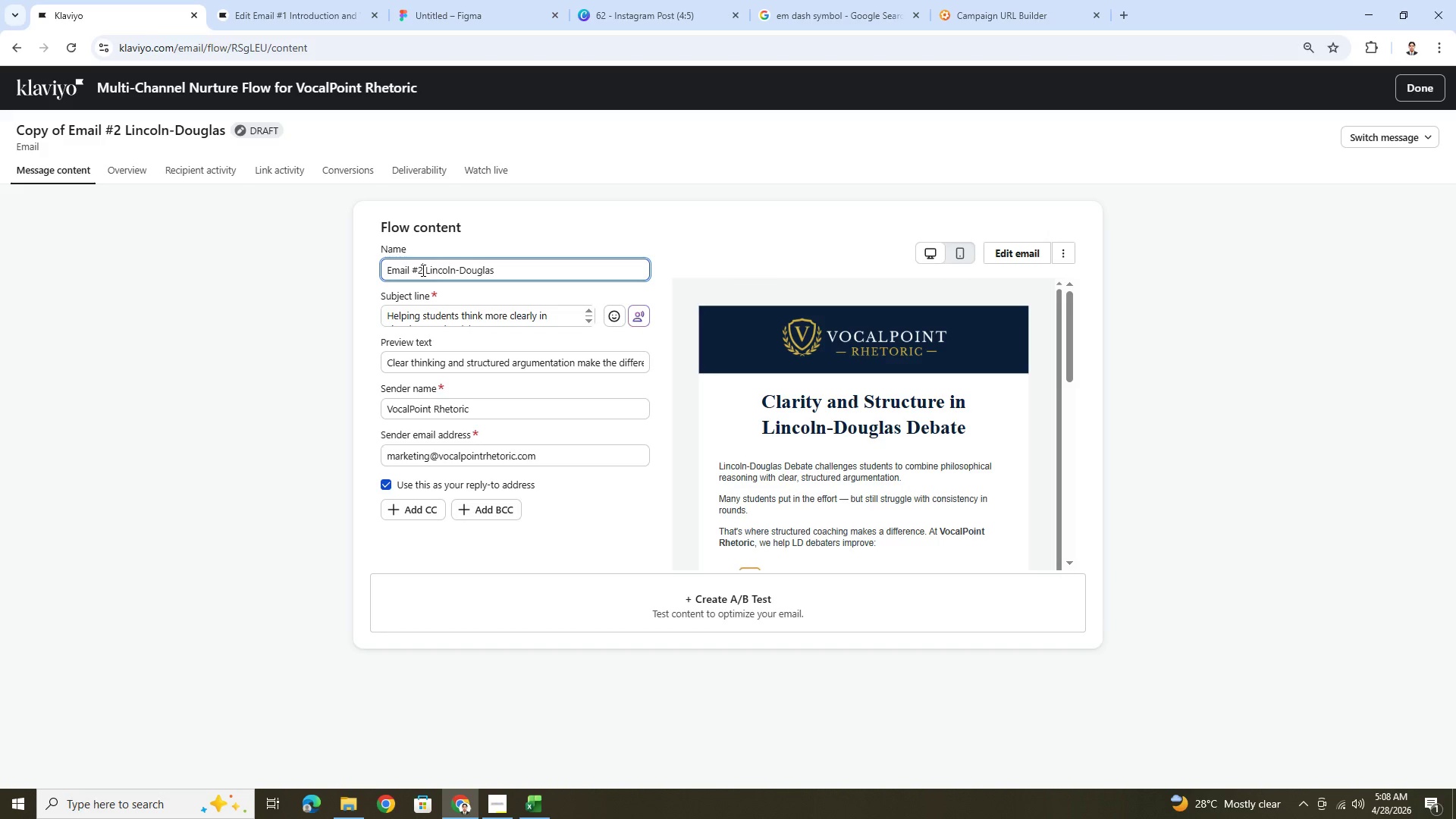 
key(Backspace)
 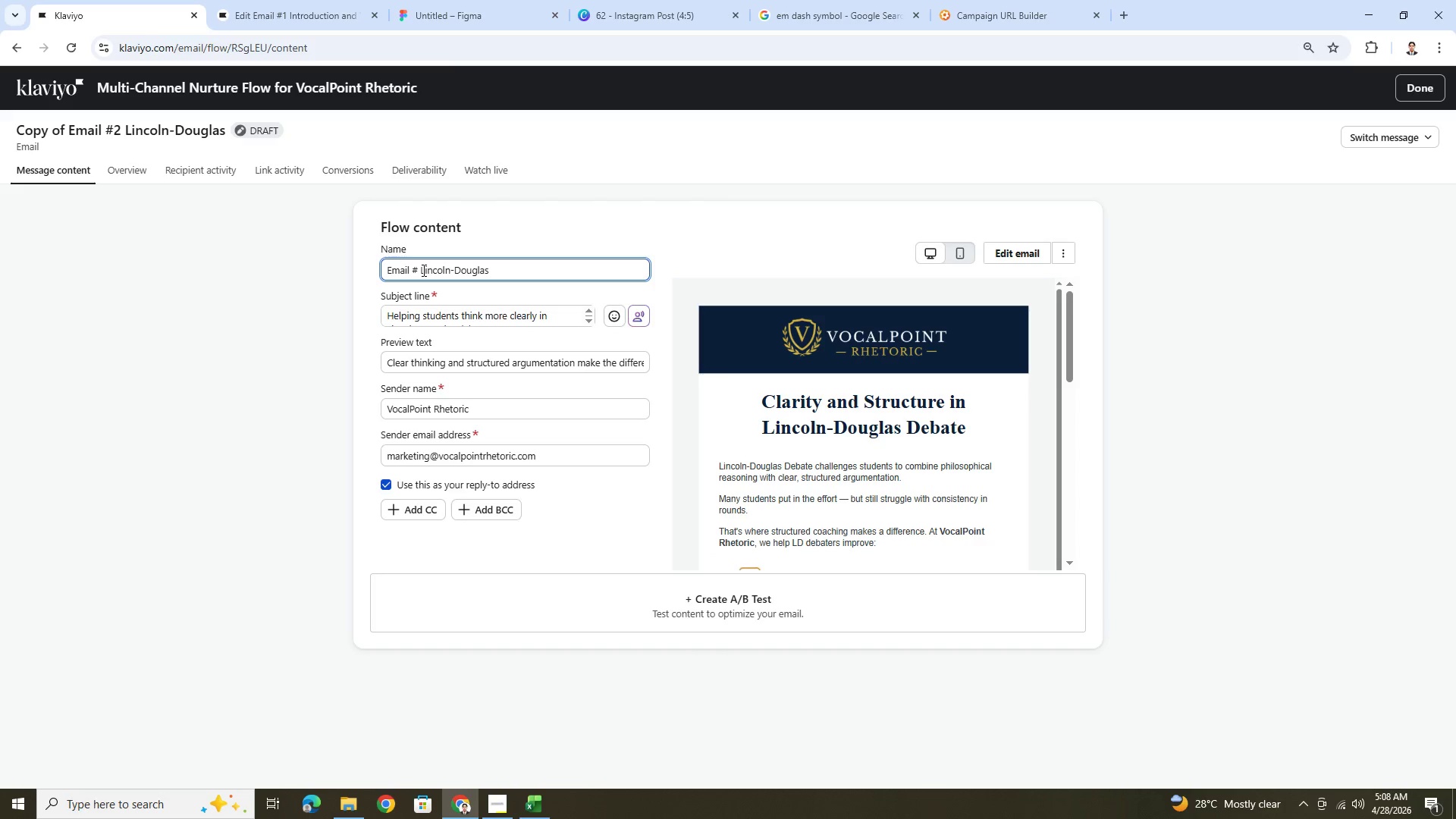 
key(3)
 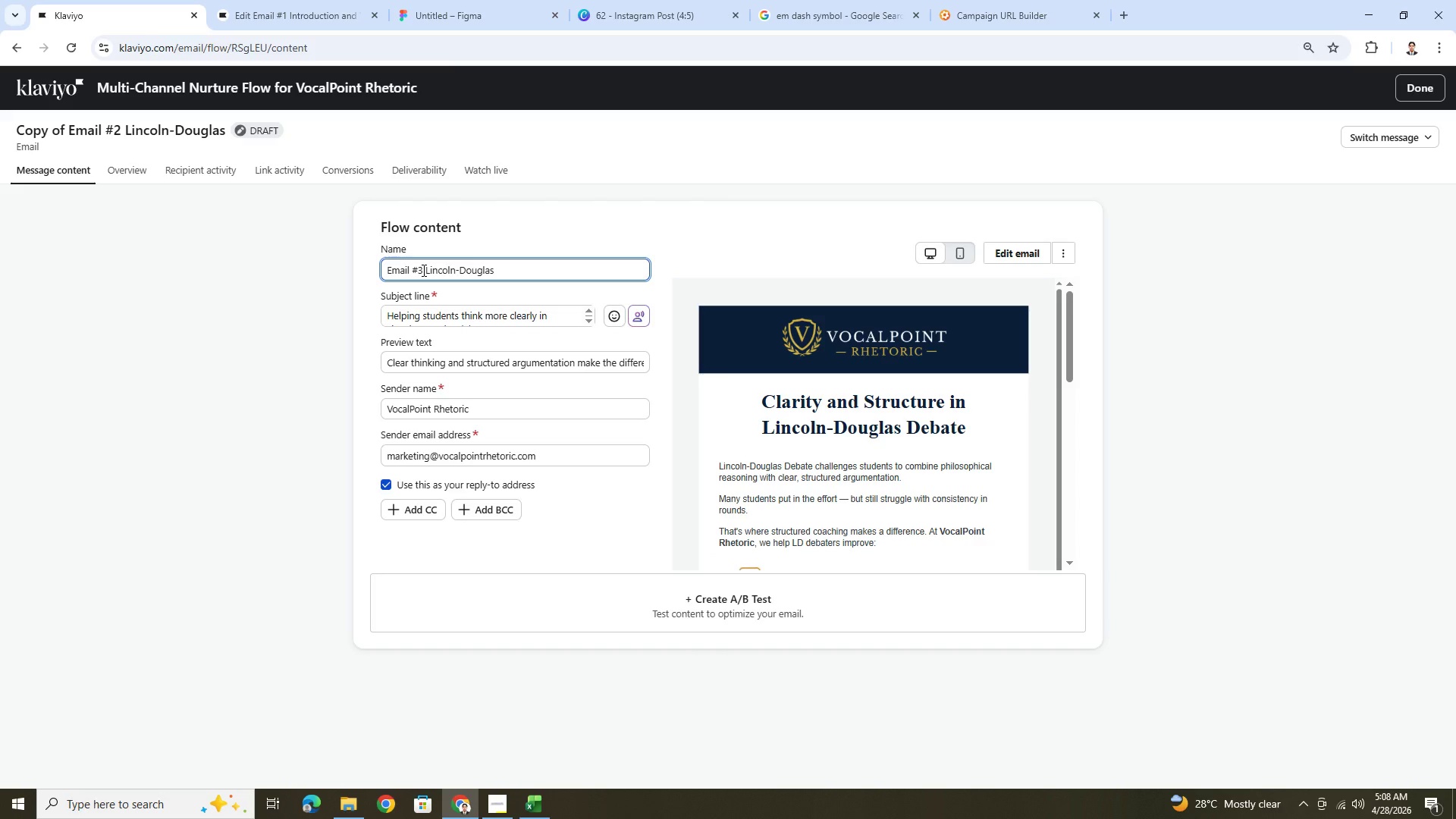 
left_click_drag(start_coordinate=[422, 270], to_coordinate=[591, 282])
 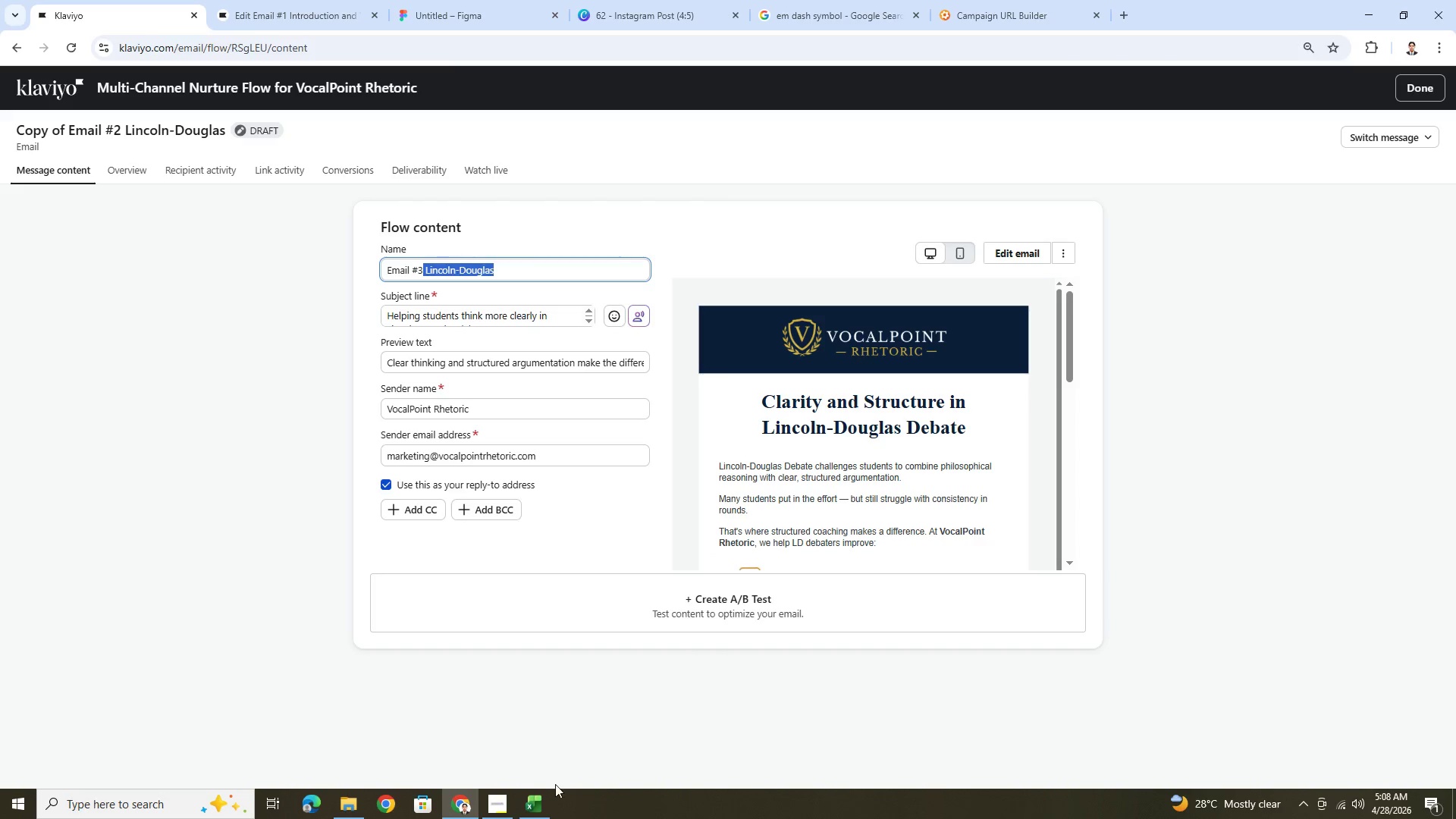 
left_click([507, 801])